 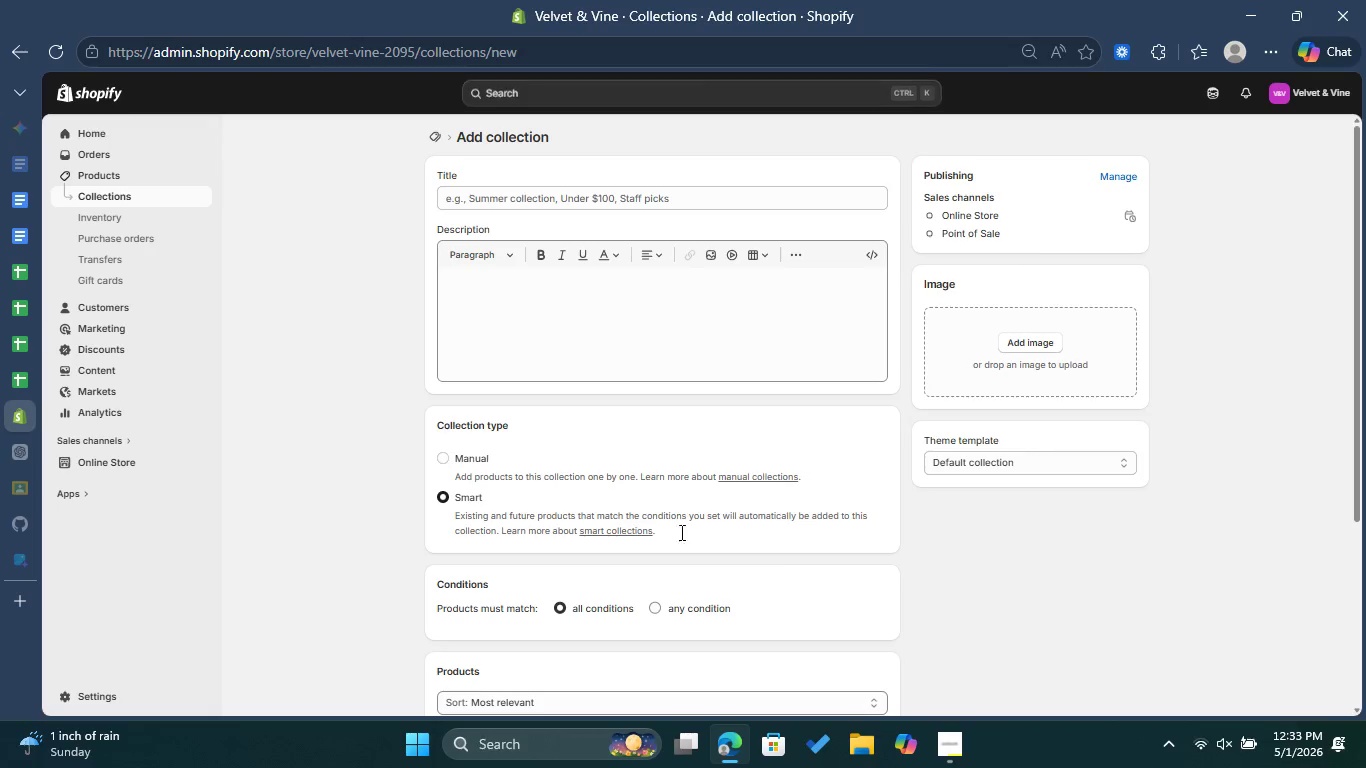 
scroll: coordinate [761, 609], scroll_direction: down, amount: 2.0
 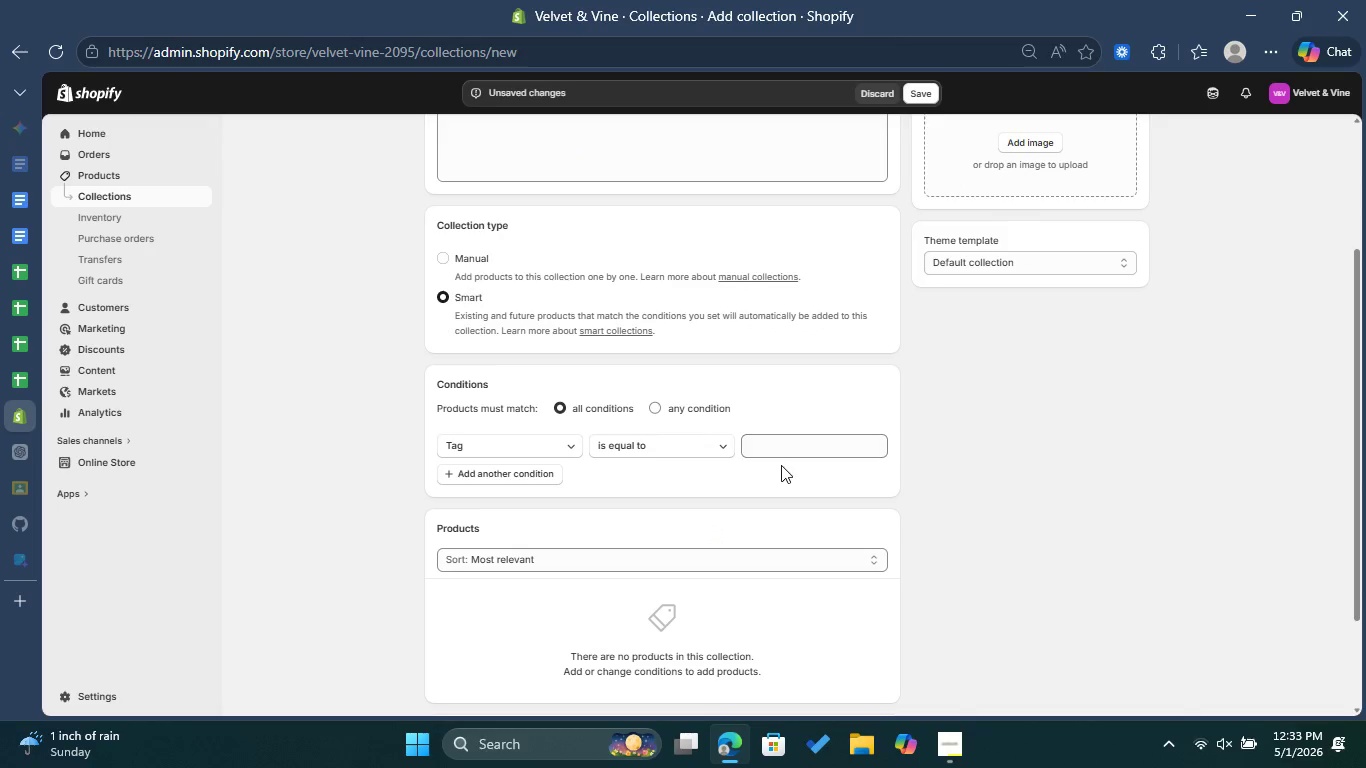 
left_click([786, 449])
 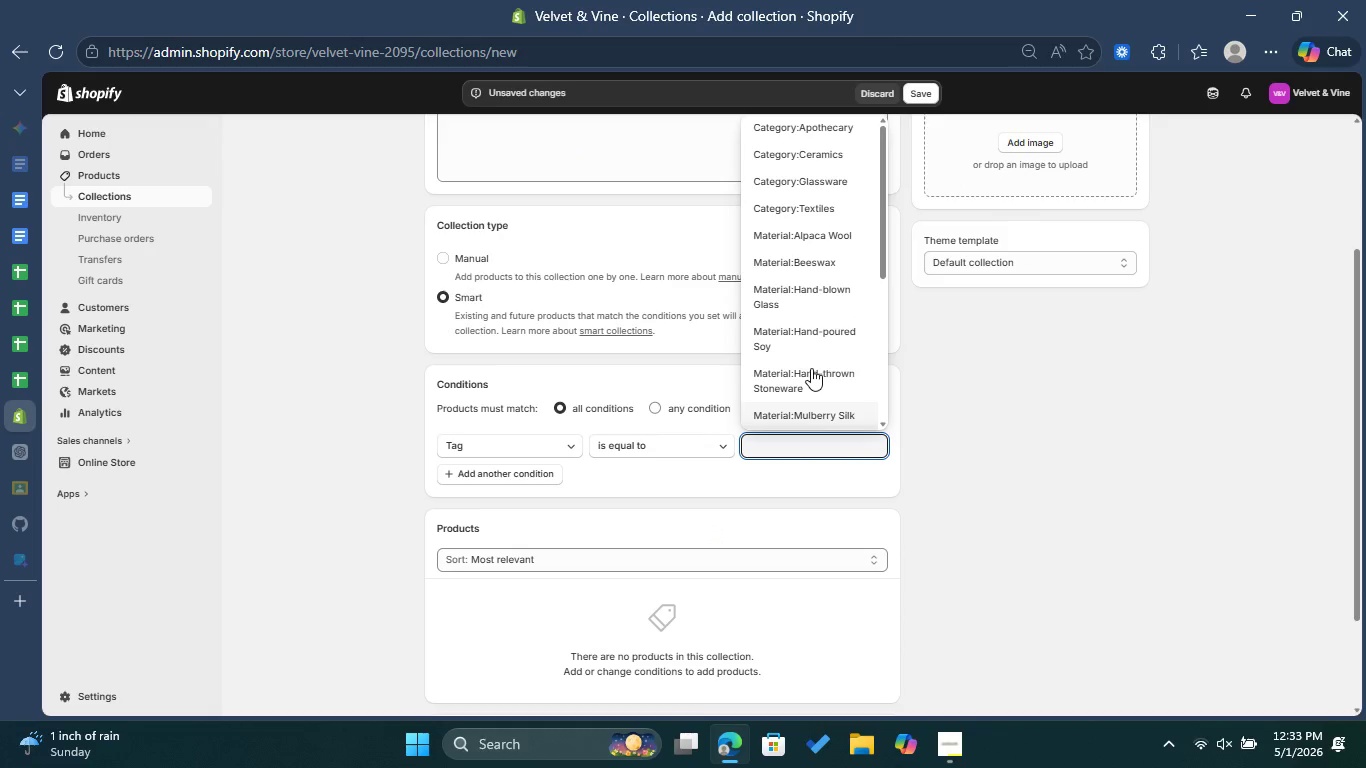 
scroll: coordinate [819, 307], scroll_direction: down, amount: 9.0
 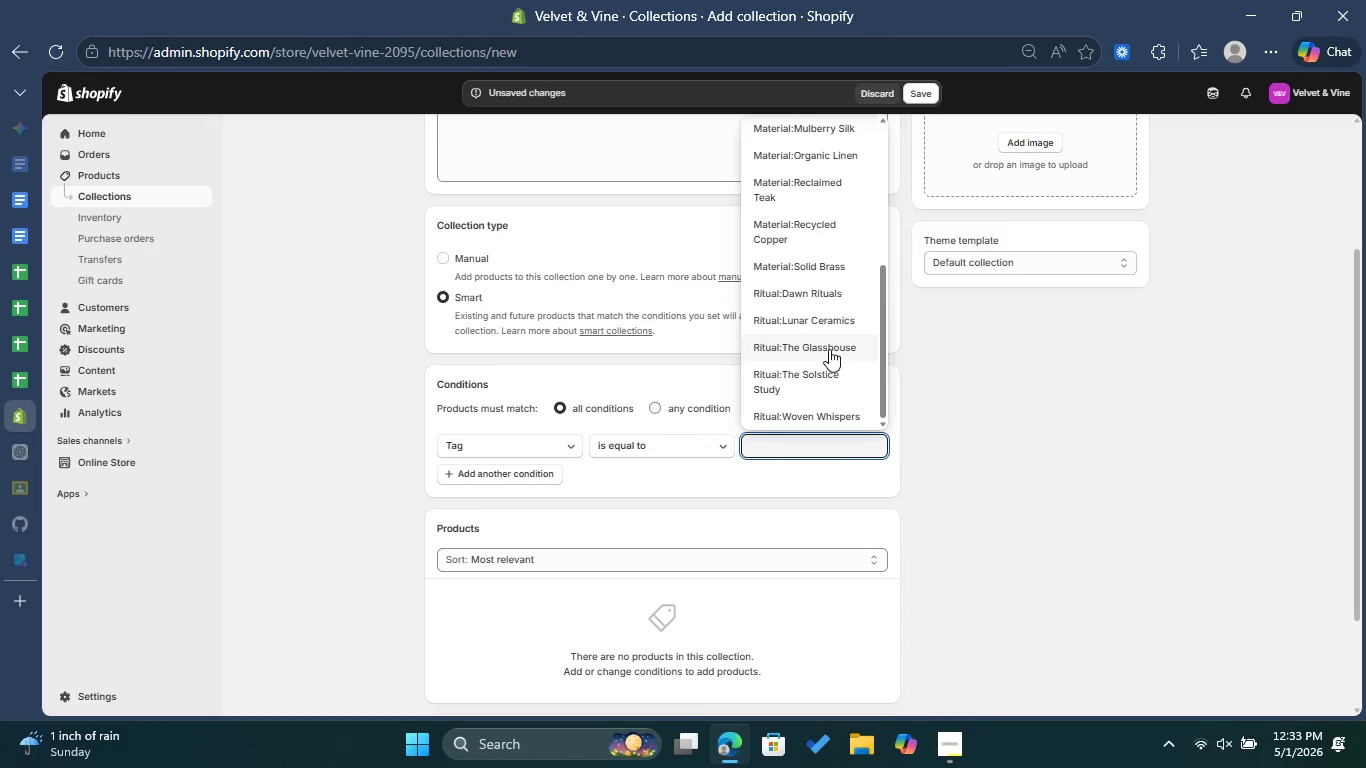 
left_click([829, 349])
 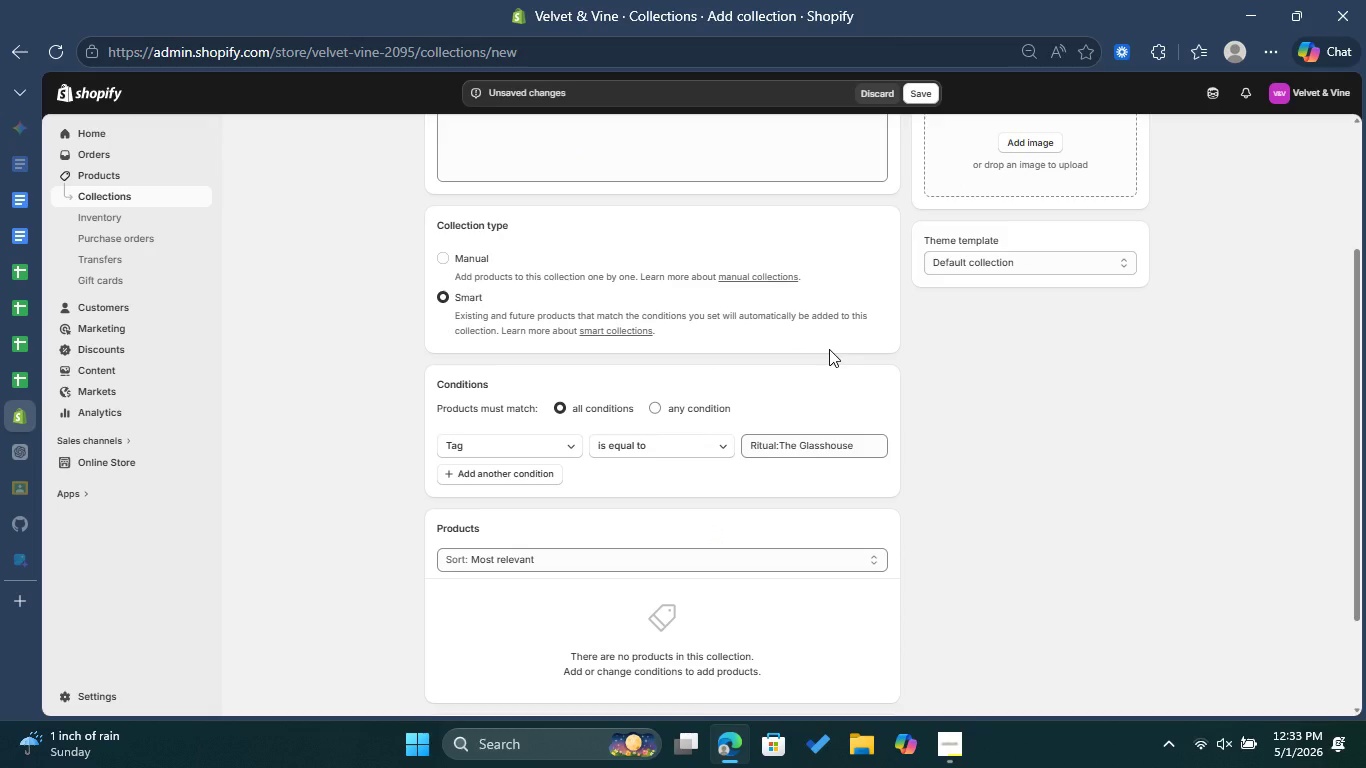 
scroll: coordinate [691, 332], scroll_direction: up, amount: 3.0
 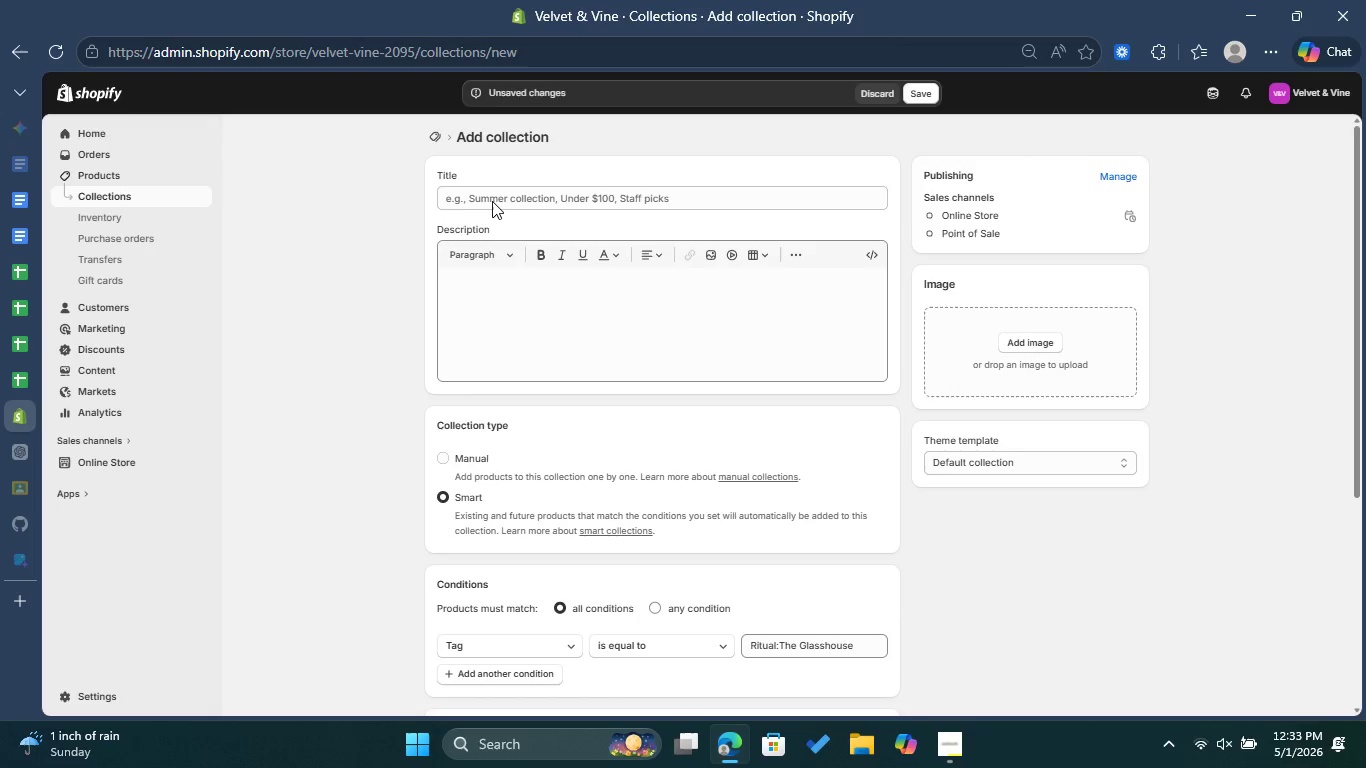 
left_click([497, 196])
 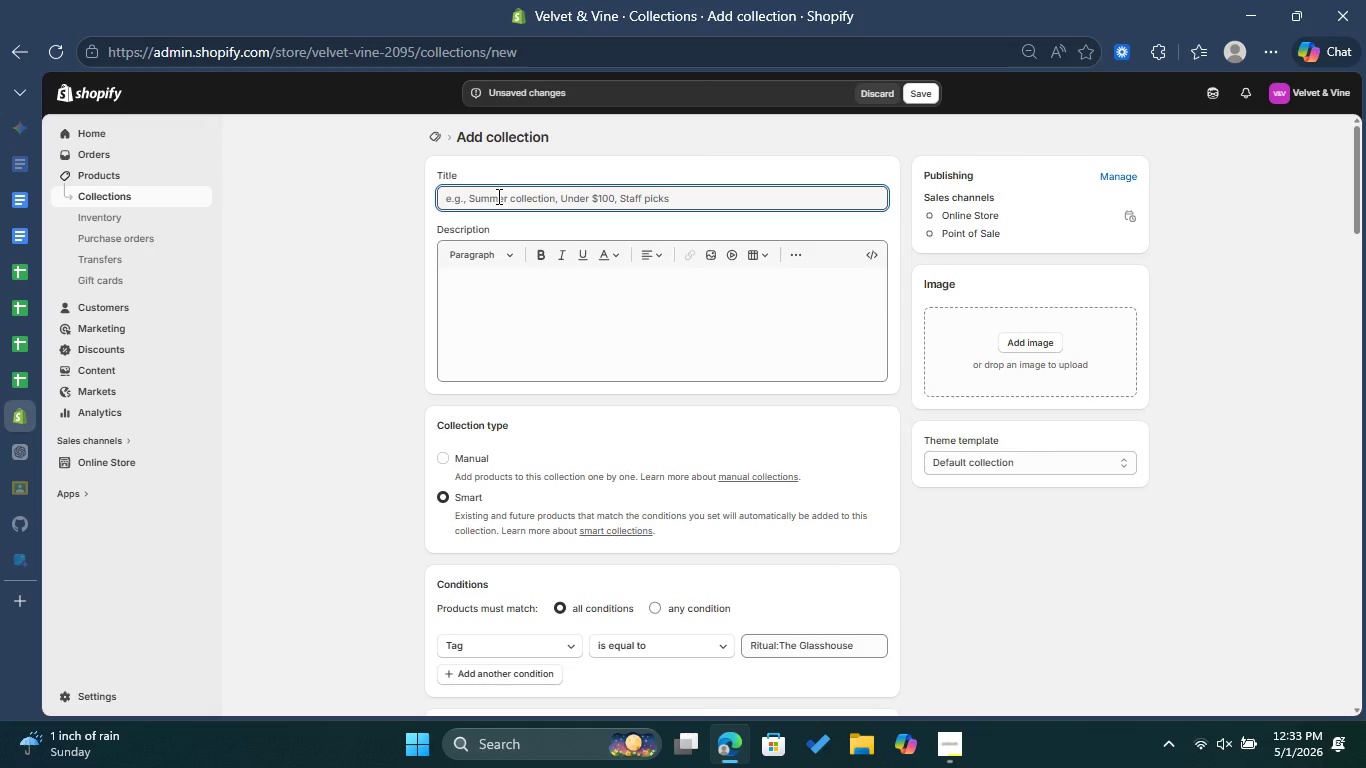 
type(The Glasshouse)
 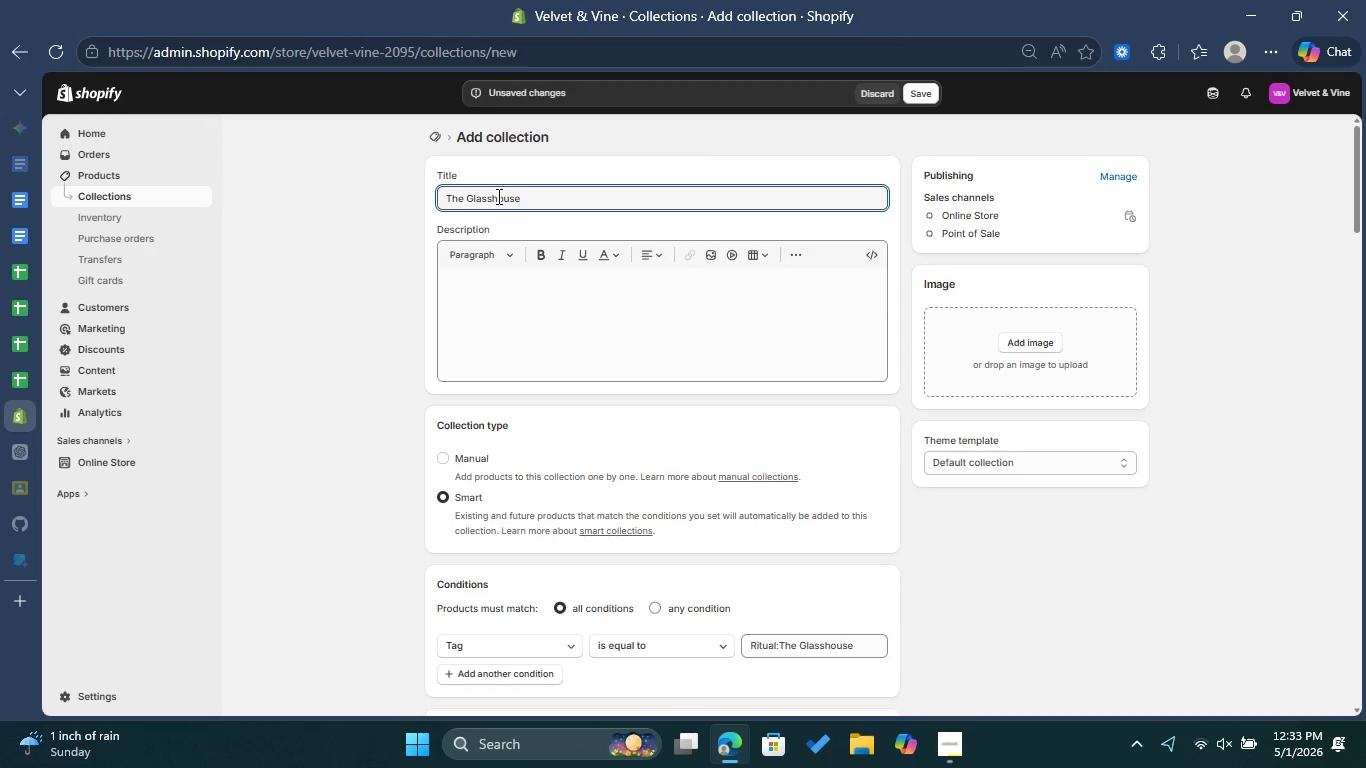 
left_click([593, 326])
 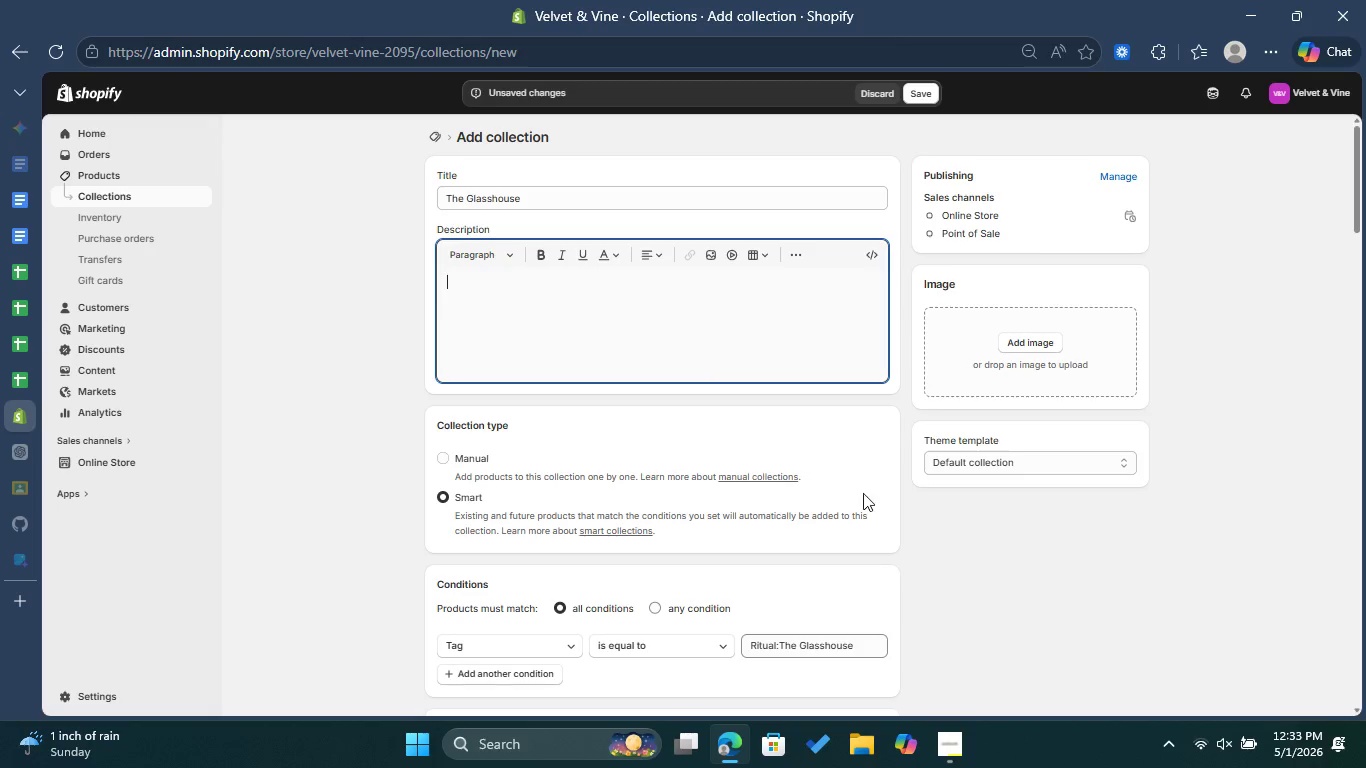 
scroll: coordinate [846, 536], scroll_direction: down, amount: 12.0
 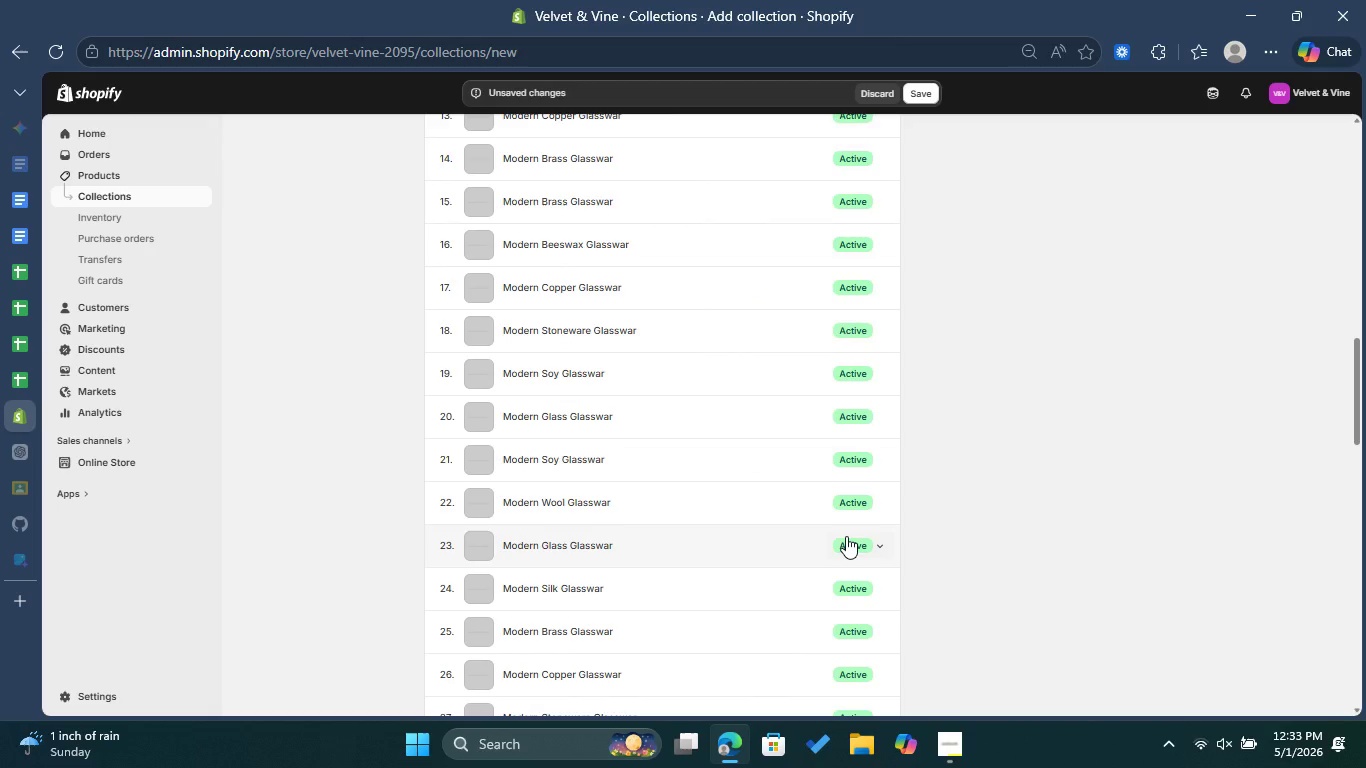 
scroll: coordinate [849, 525], scroll_direction: up, amount: 4.0
 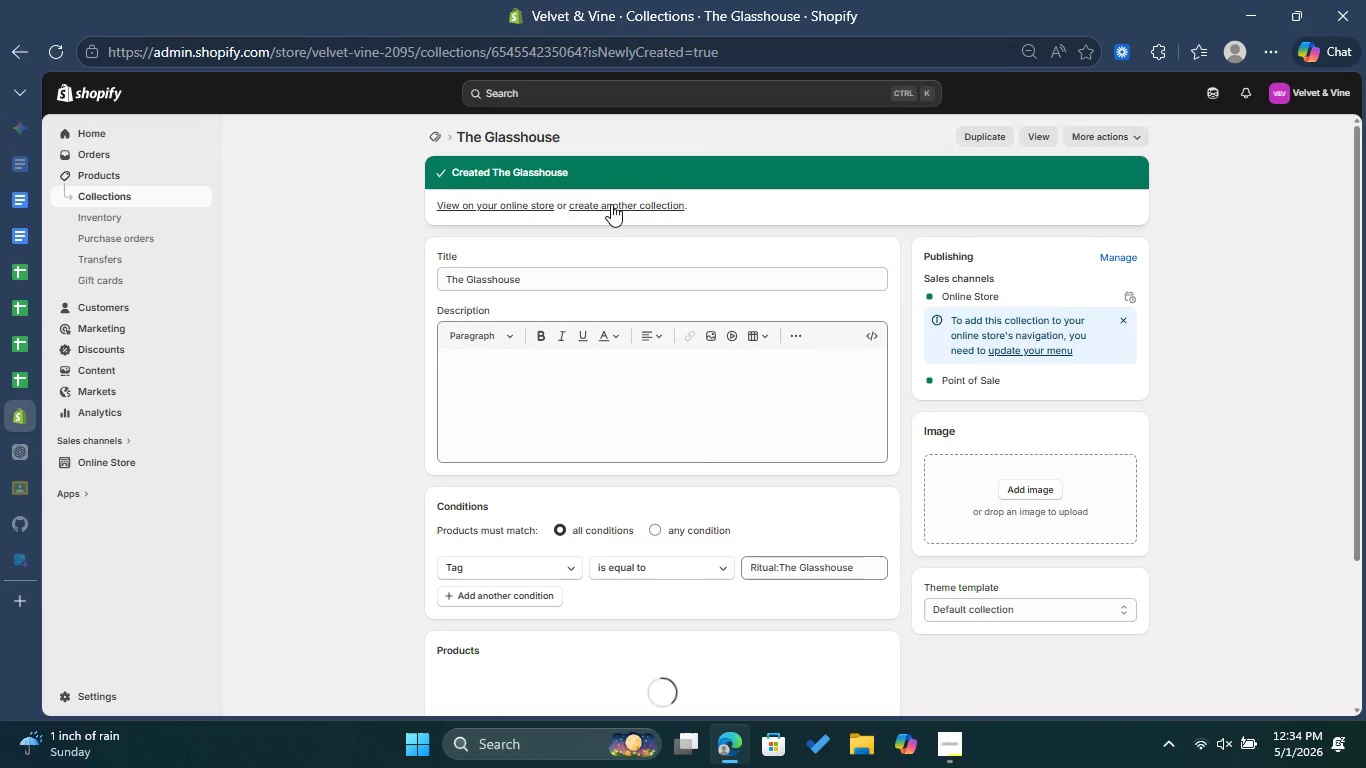 
wait(11.76)
 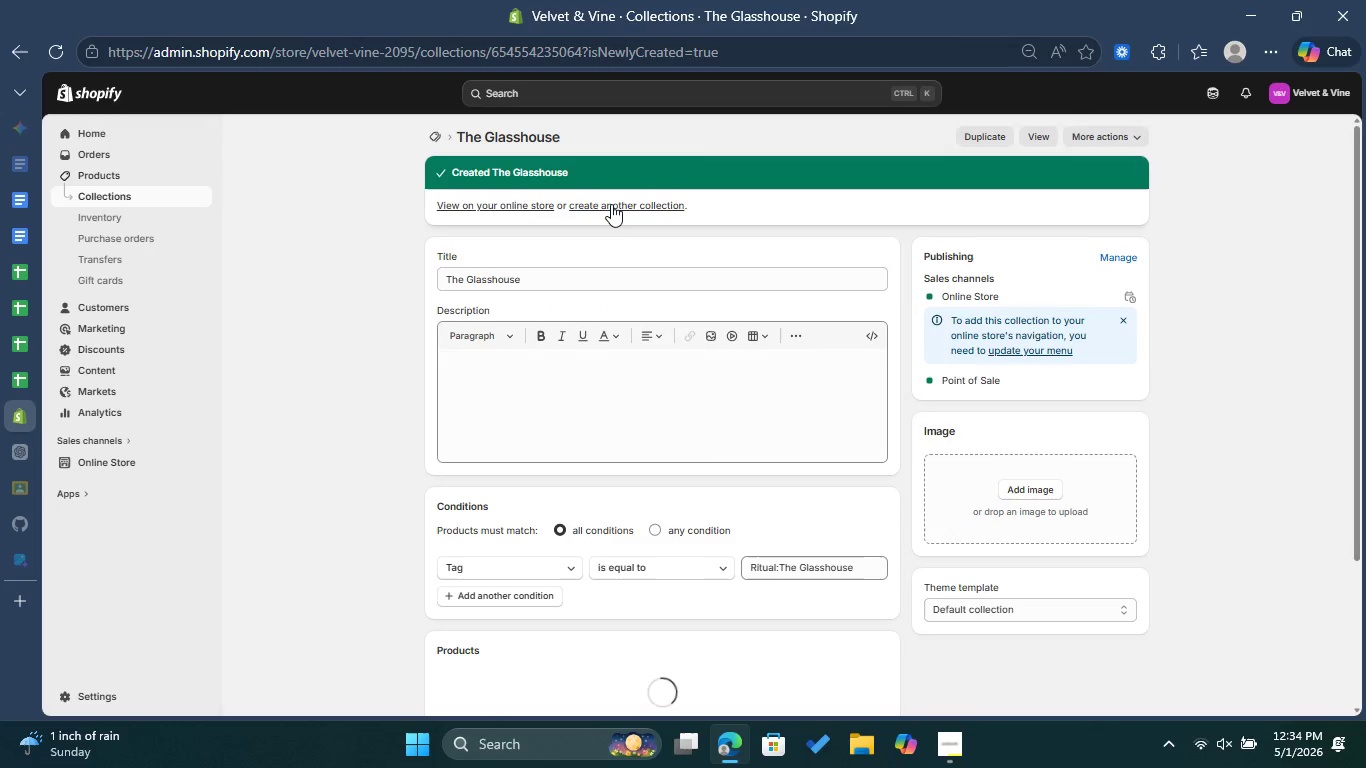 
left_click([464, 490])
 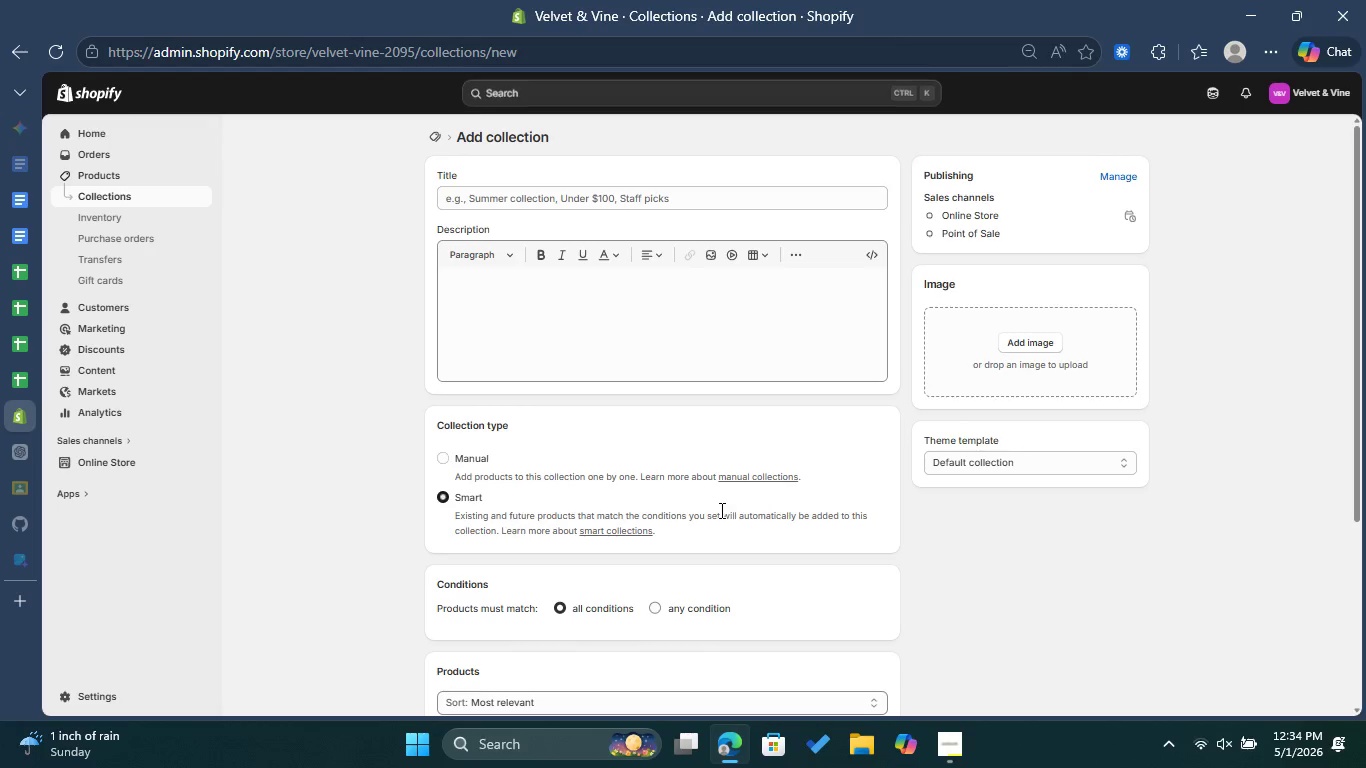 
scroll: coordinate [856, 327], scroll_direction: down, amount: 8.0
 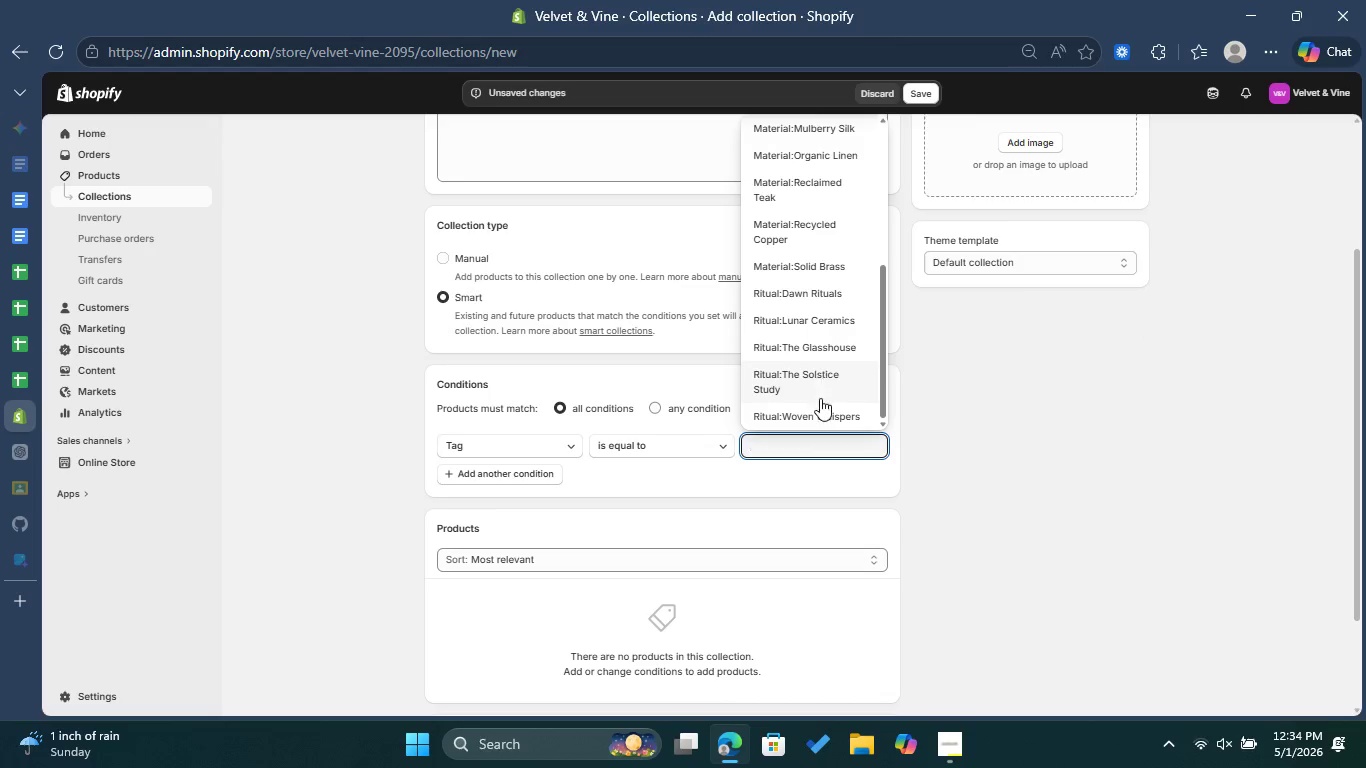 
left_click([819, 407])
 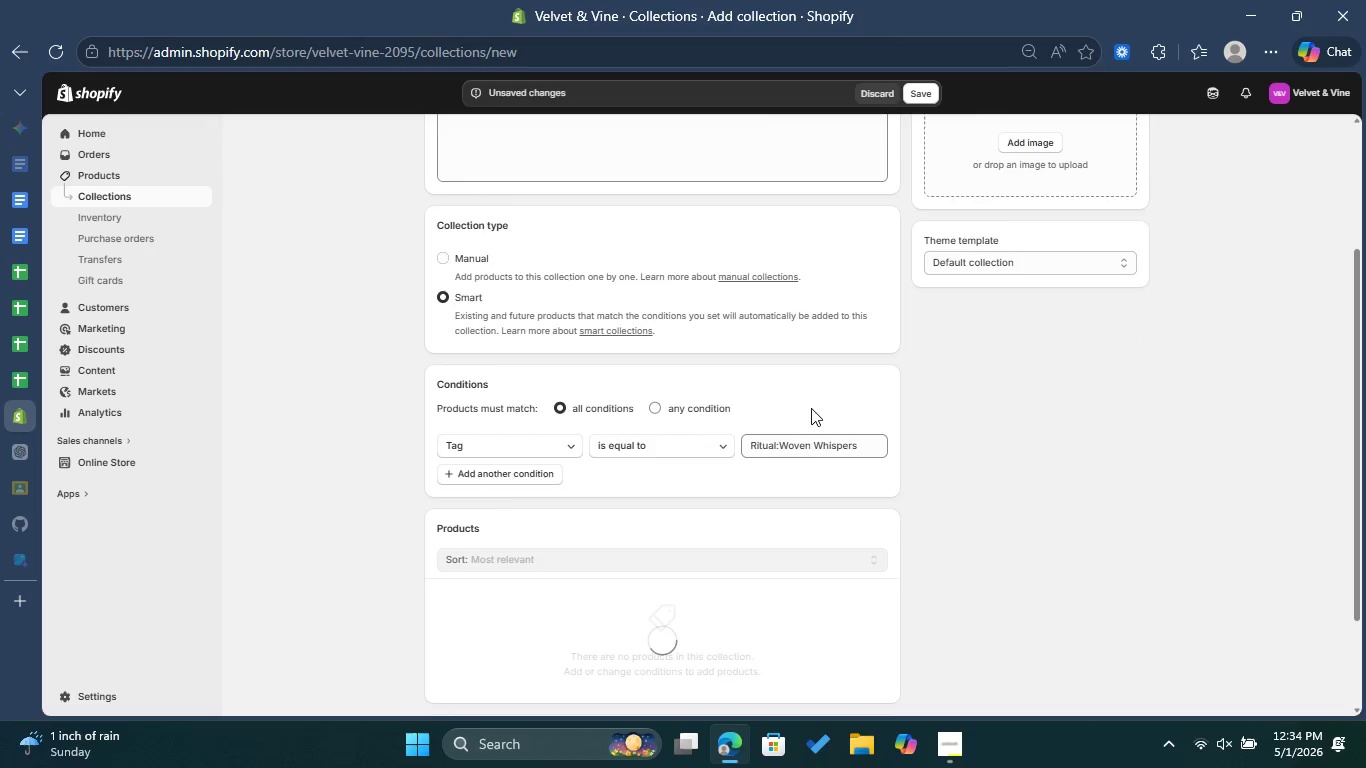 
scroll: coordinate [808, 406], scroll_direction: up, amount: 5.0
 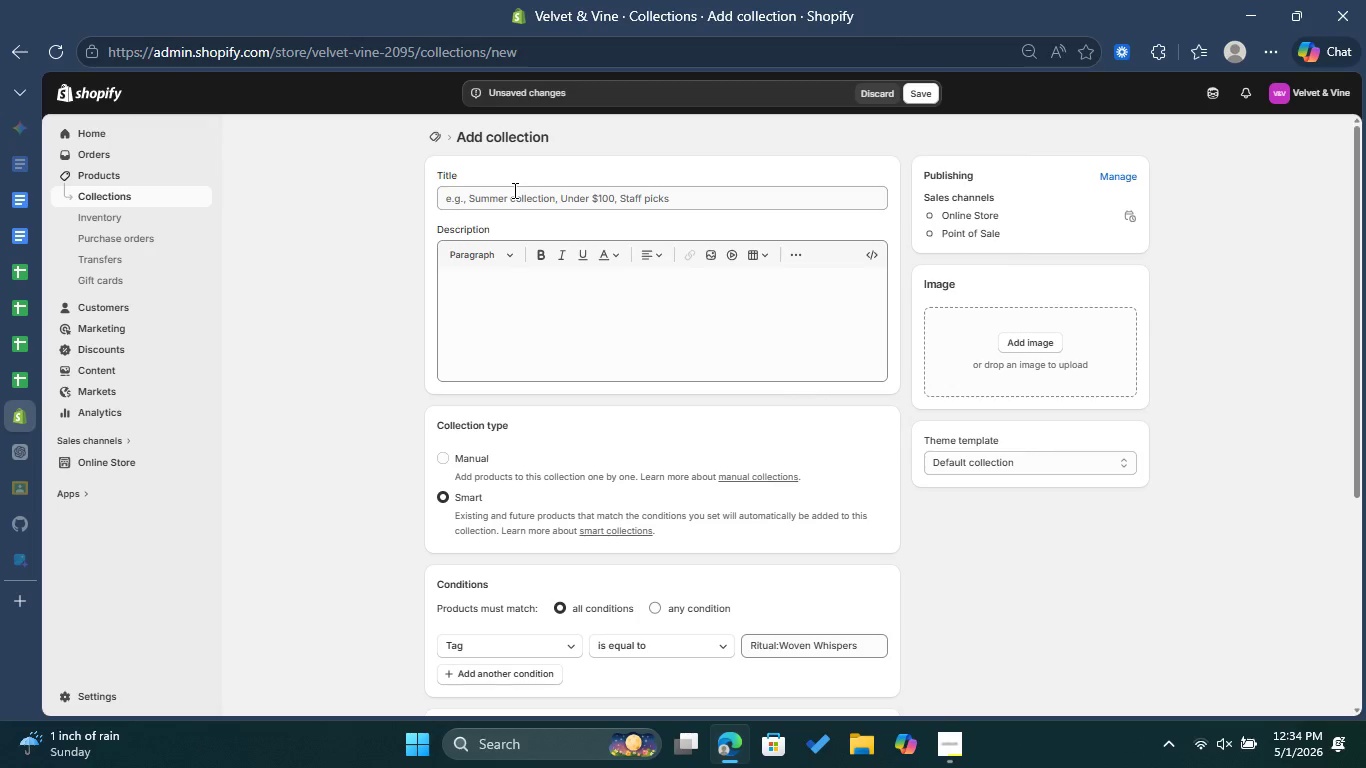 
left_click([513, 190])
 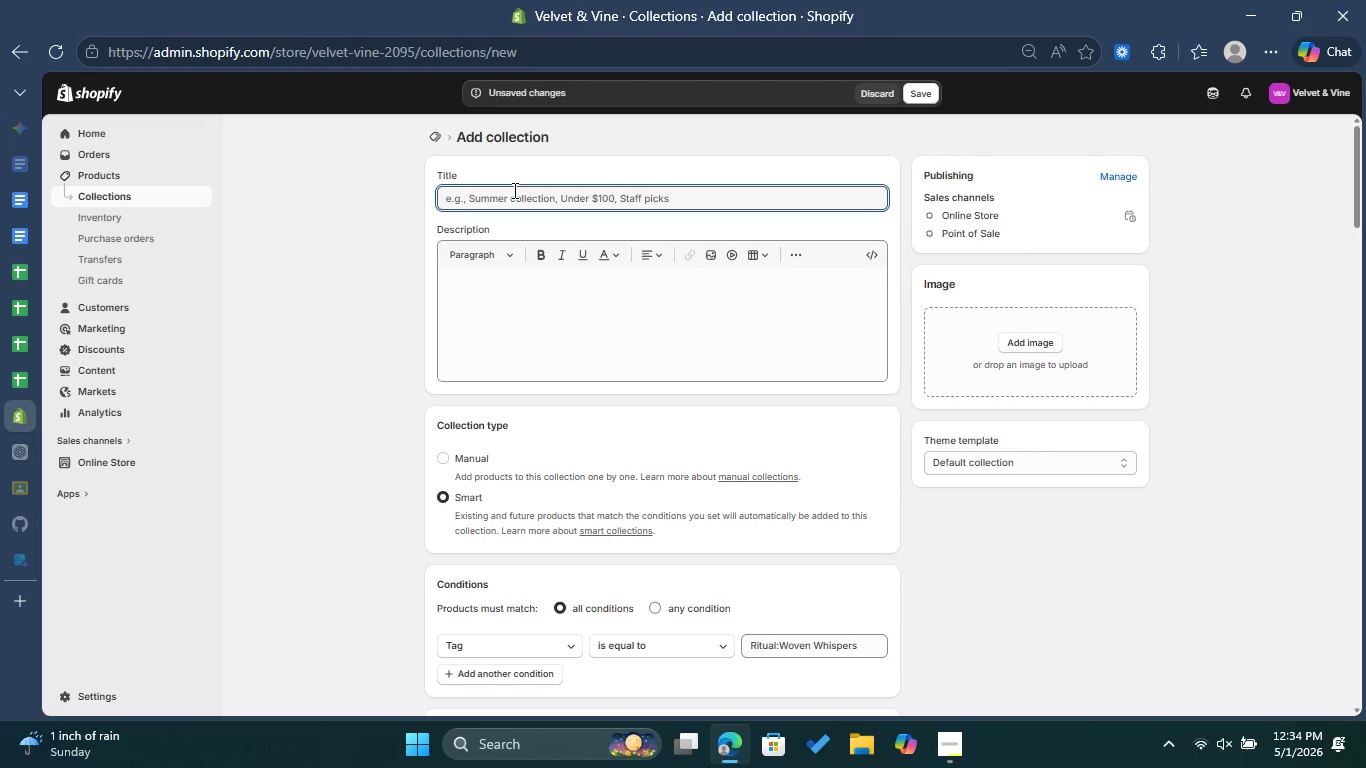 
type(Woven Whispers)
 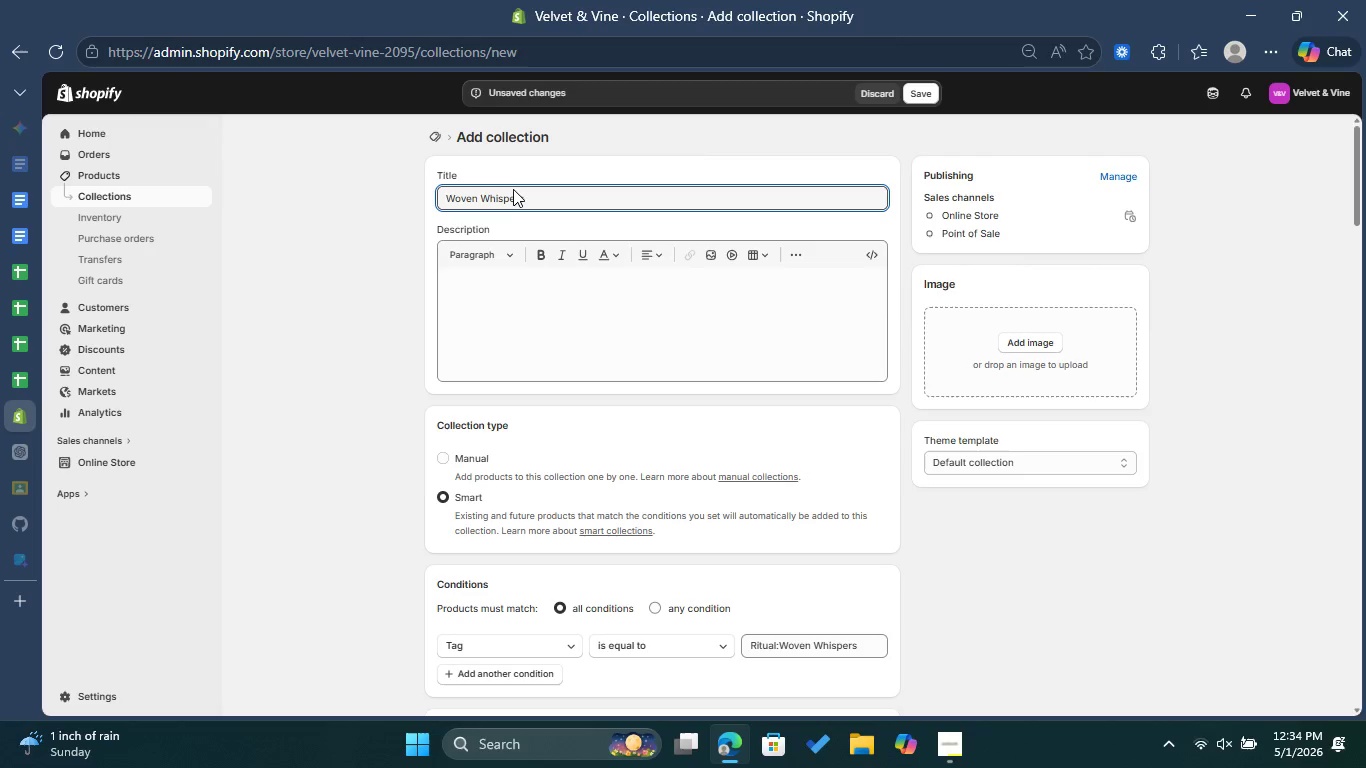 
left_click([934, 102])
 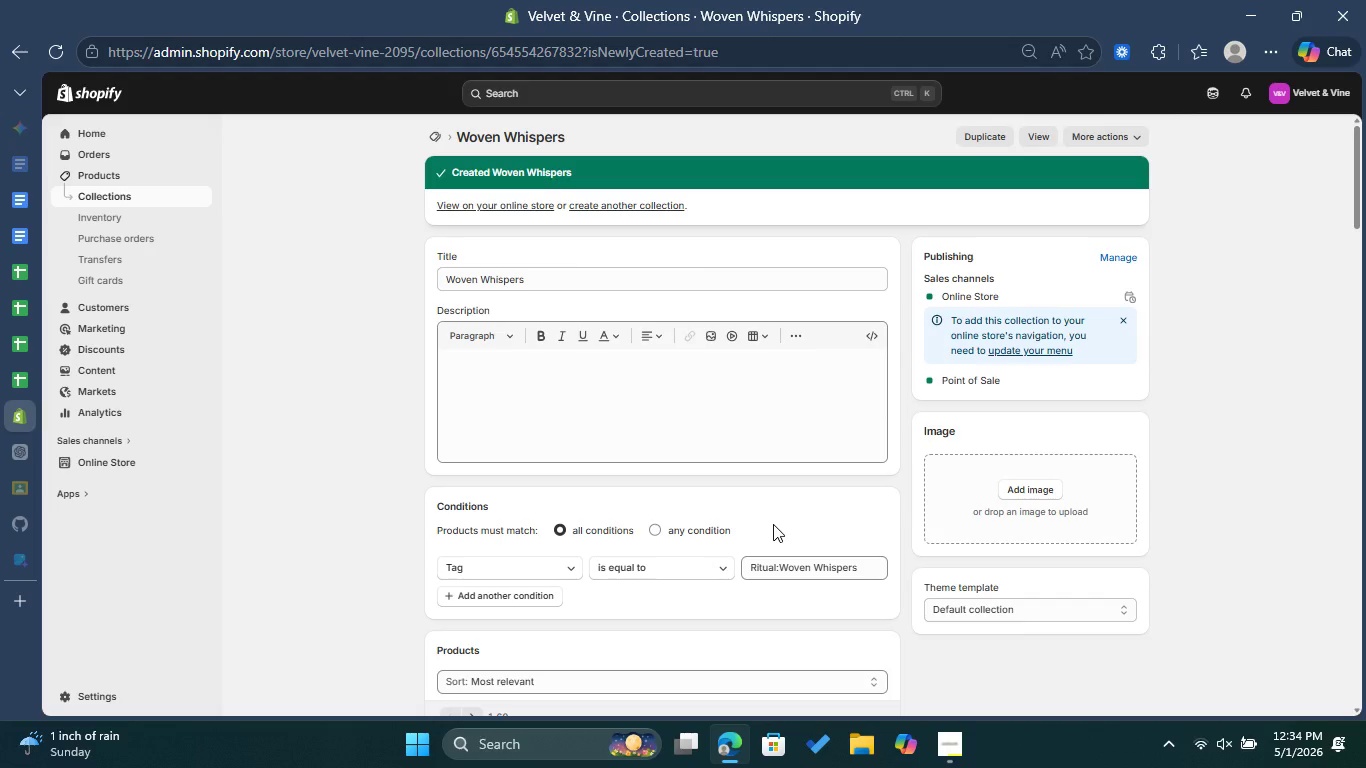 
wait(13.7)
 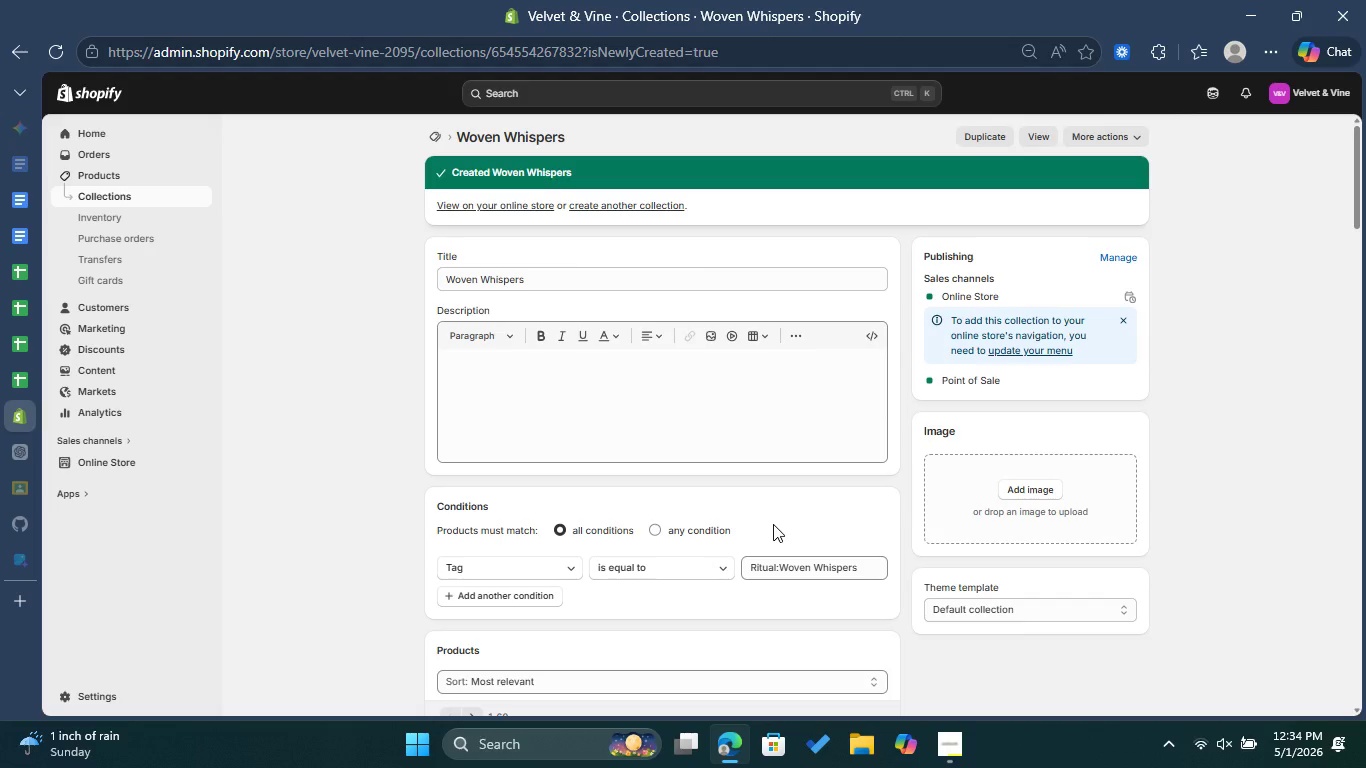 
left_click([640, 208])
 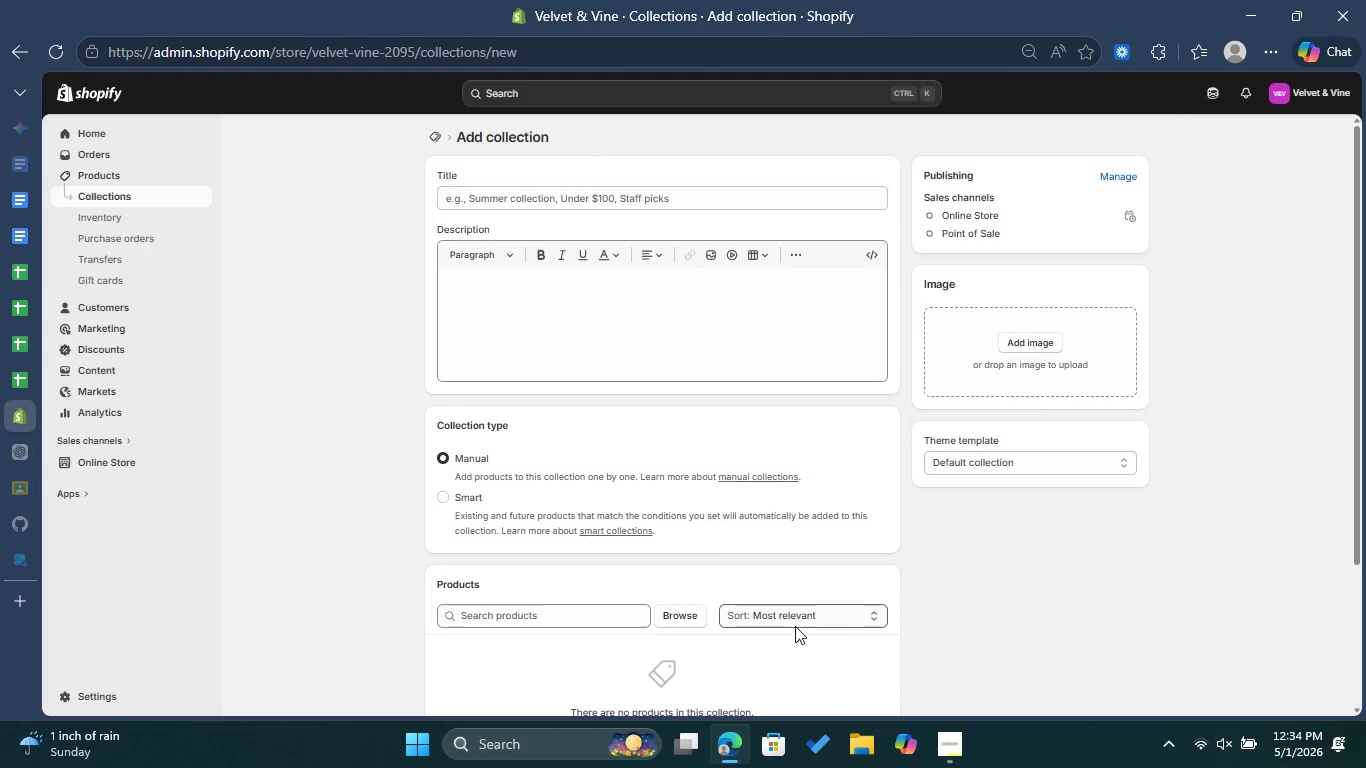 
left_click([466, 494])
 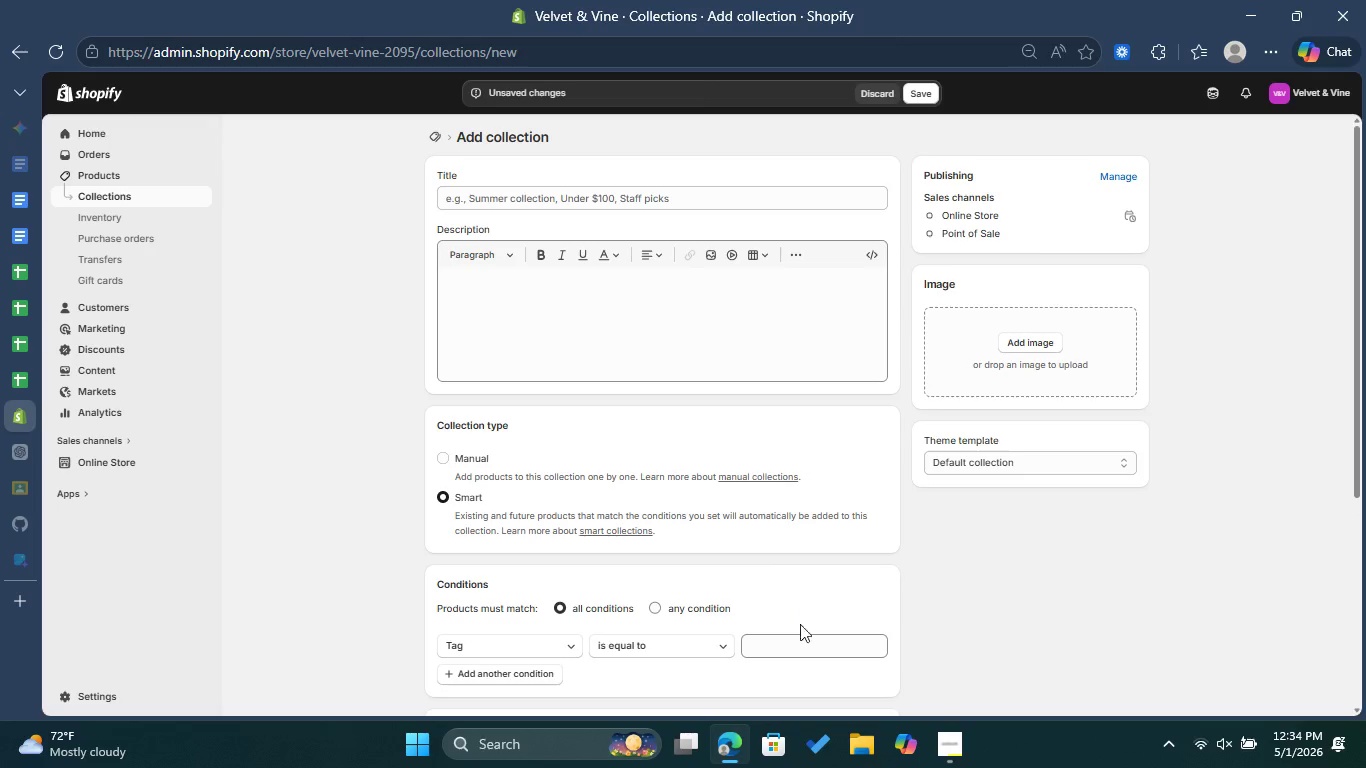 
left_click([799, 652])
 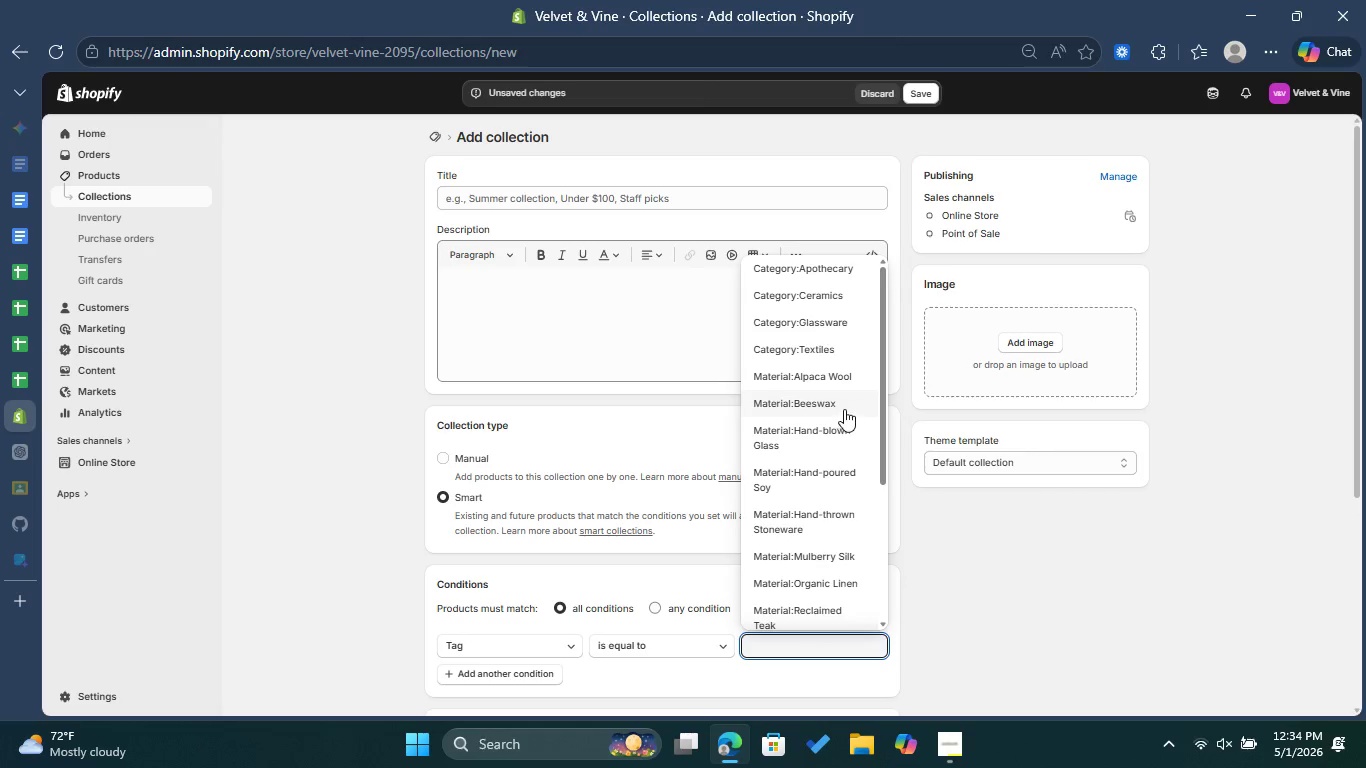 
scroll: coordinate [840, 390], scroll_direction: up, amount: 2.0
 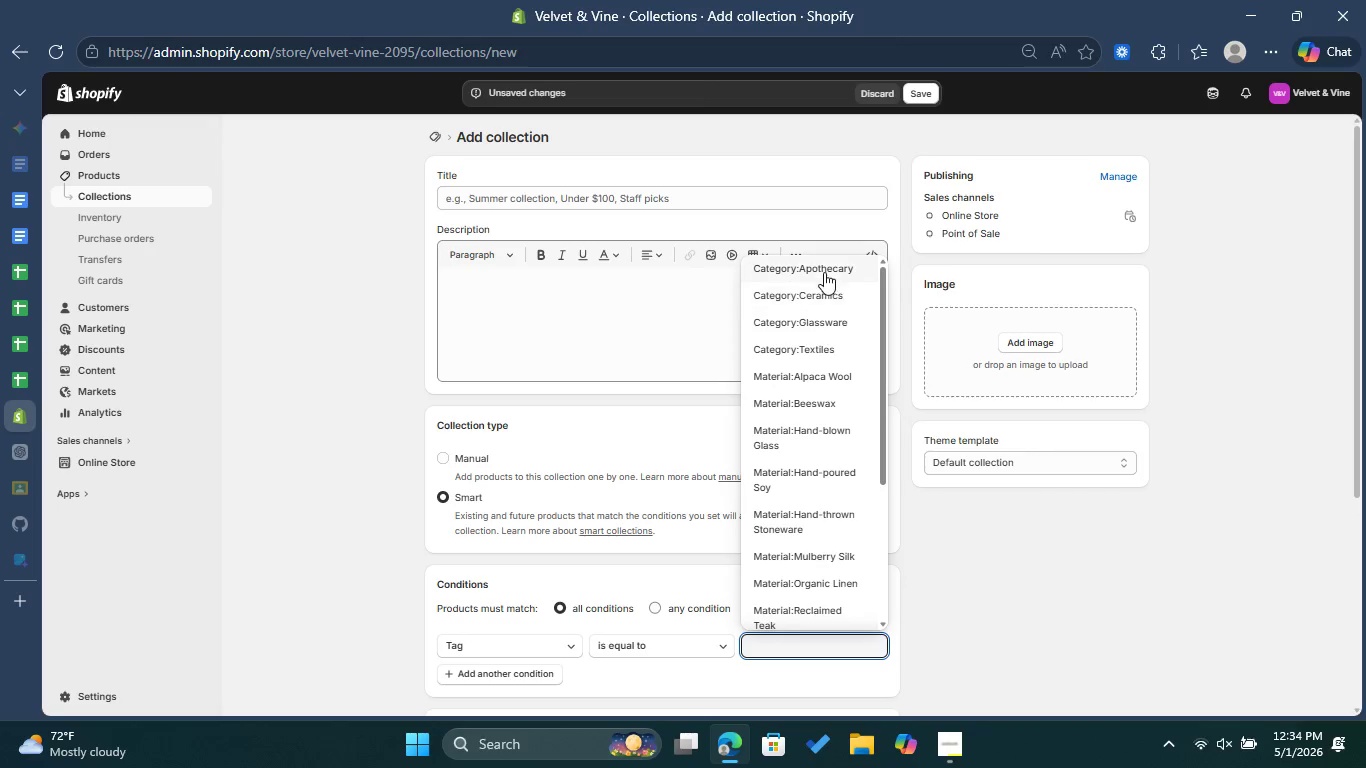 
left_click([824, 272])
 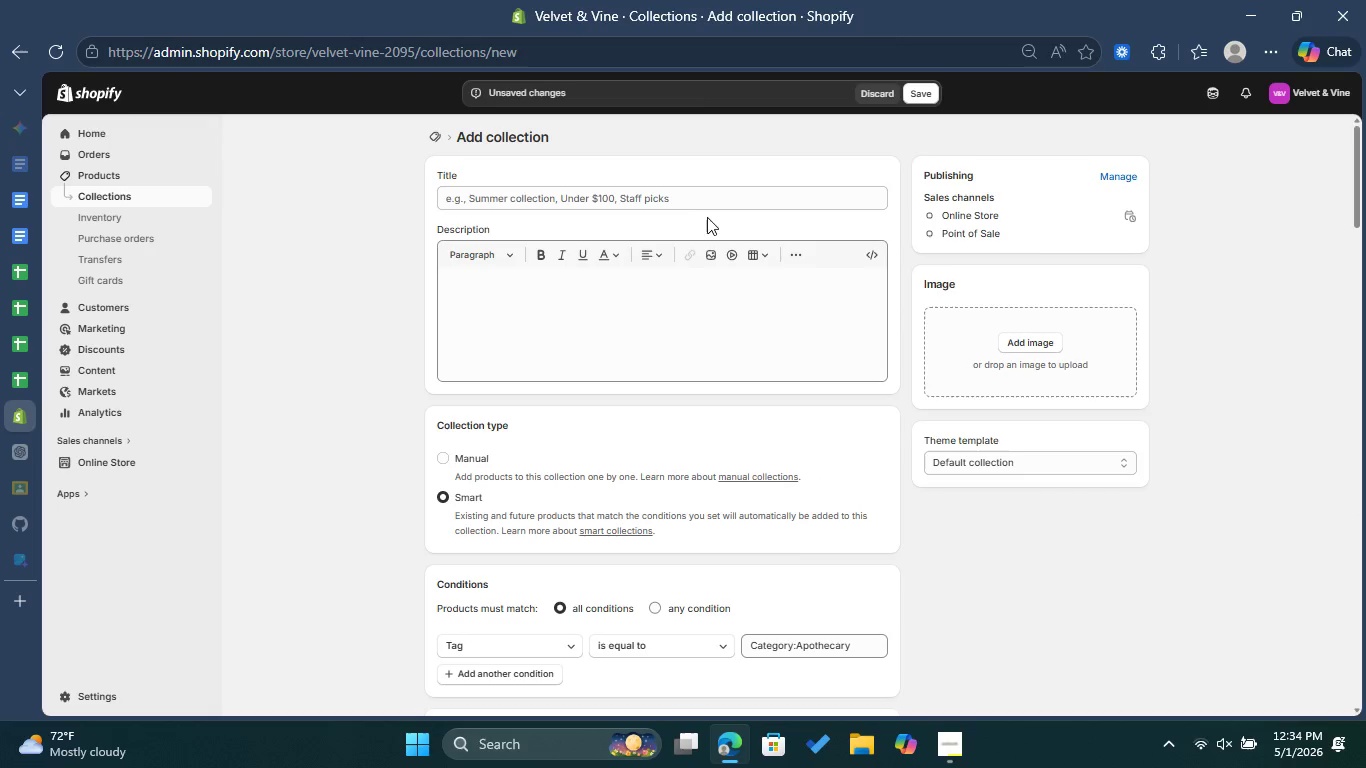 
left_click([700, 203])
 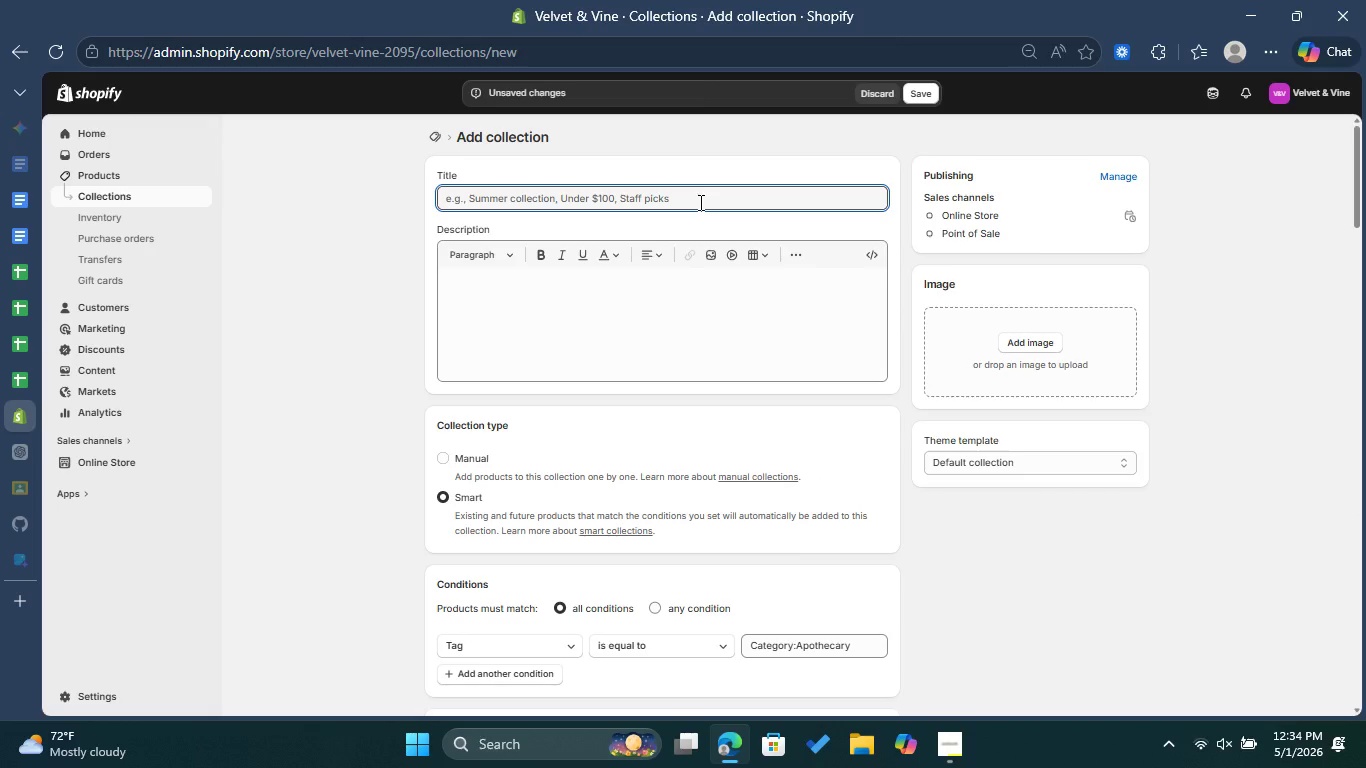 
type(AS)
key(Backspace)
type(pothecary)
 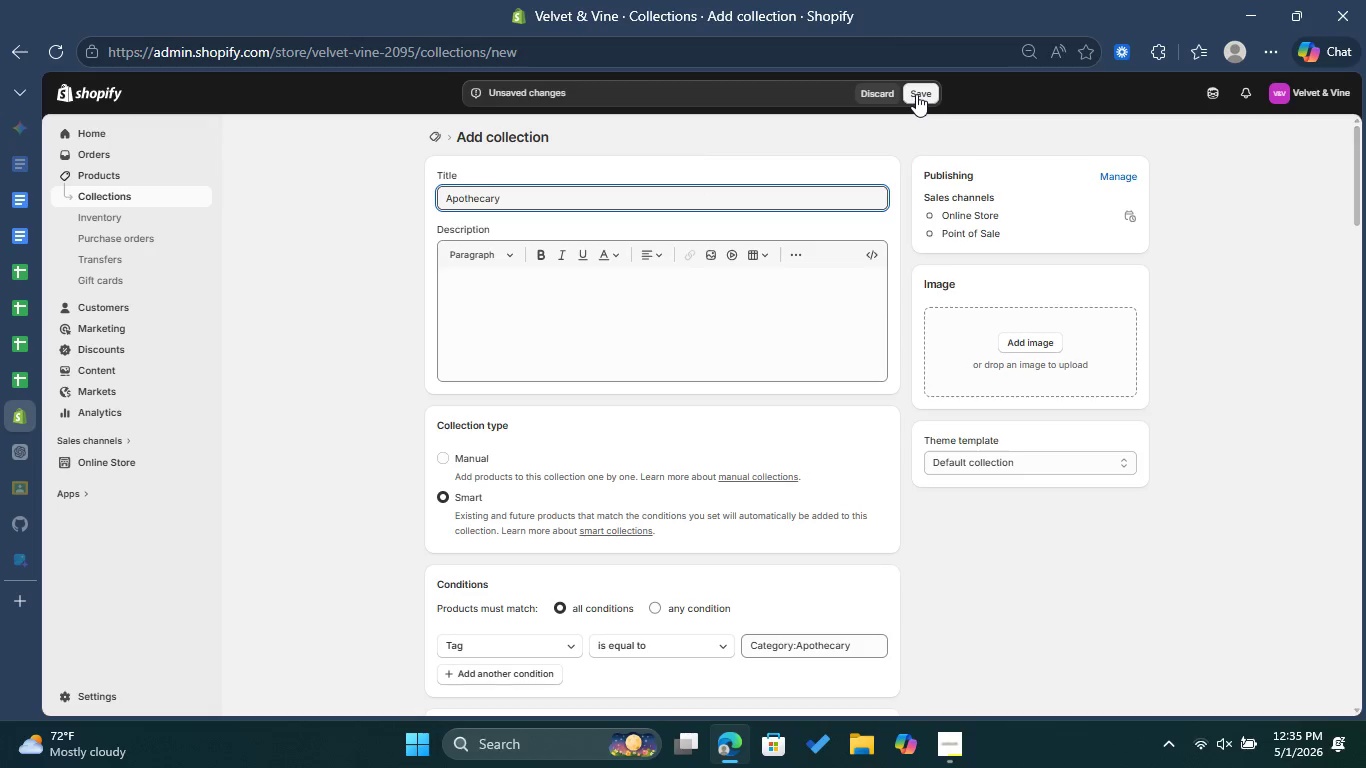 
left_click([916, 94])
 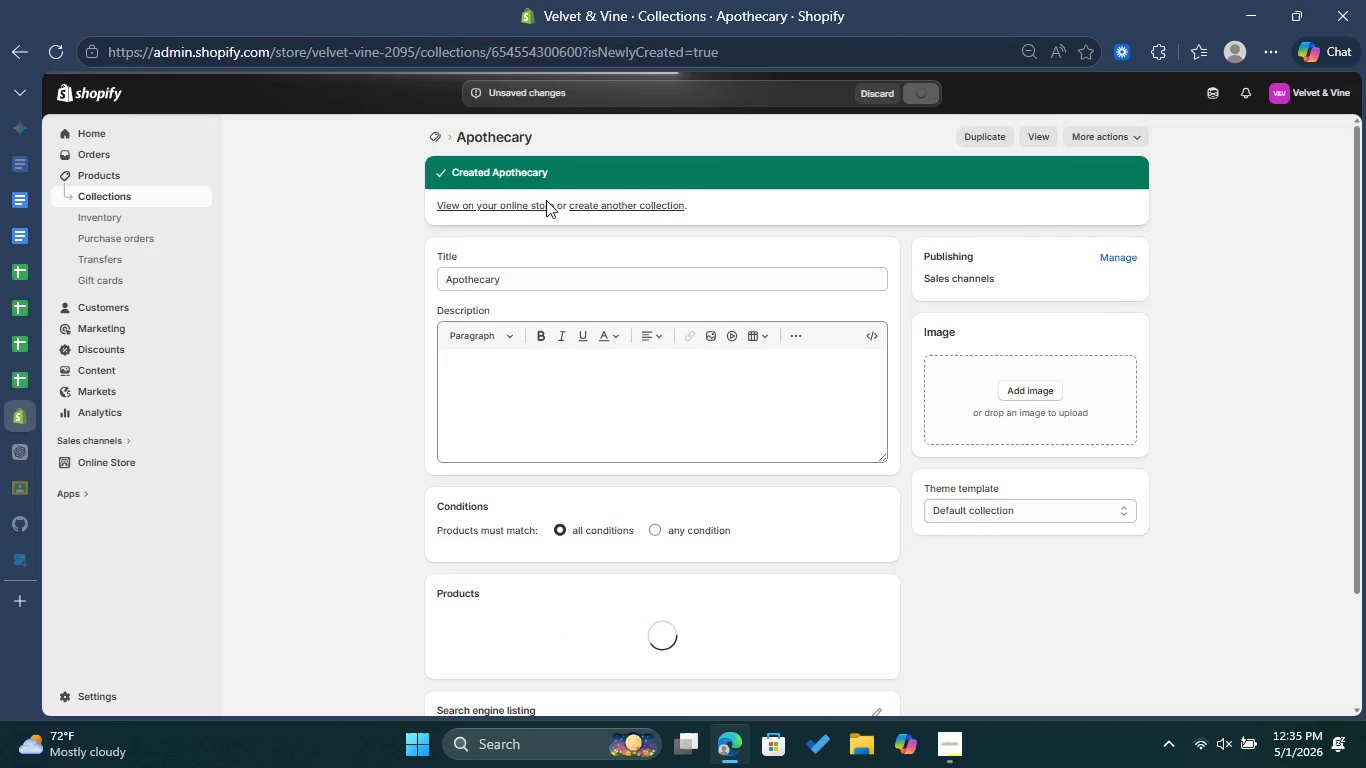 
wait(6.5)
 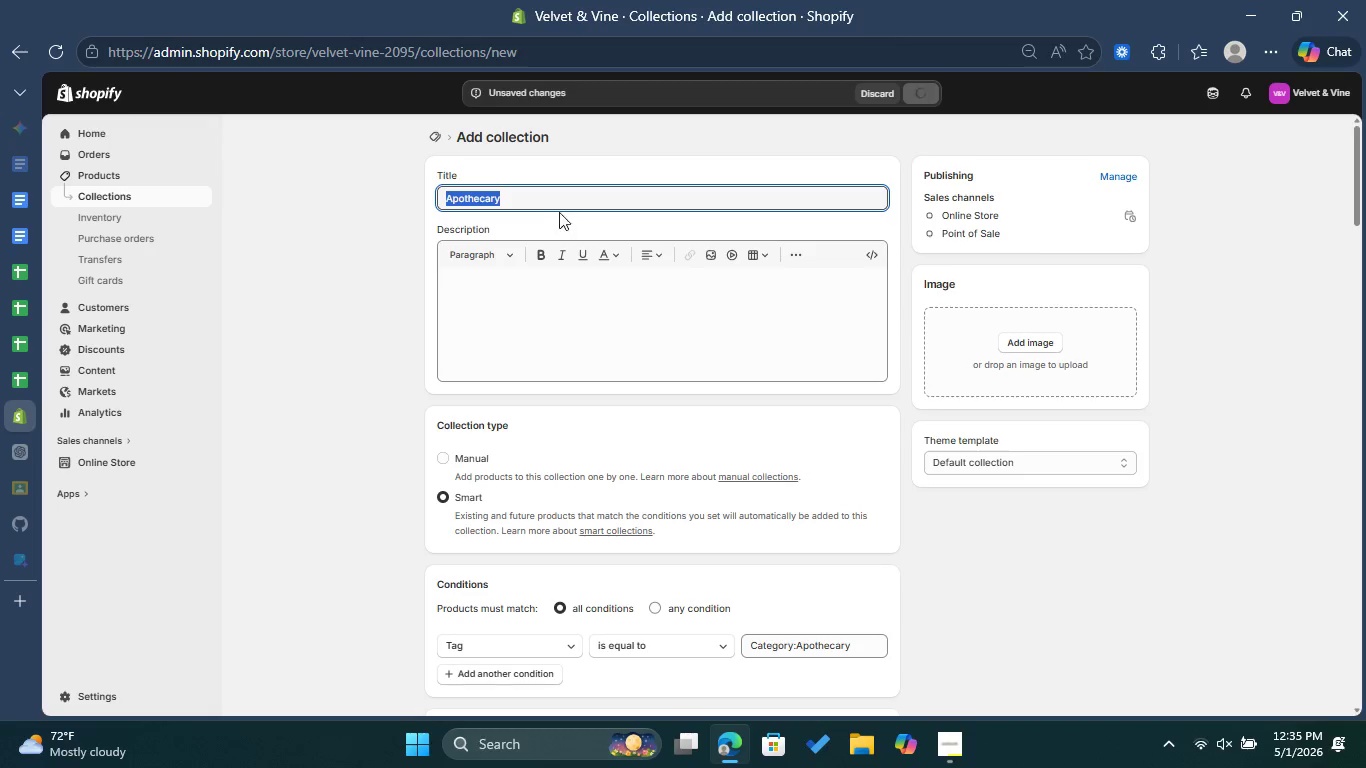 
left_click([639, 200])
 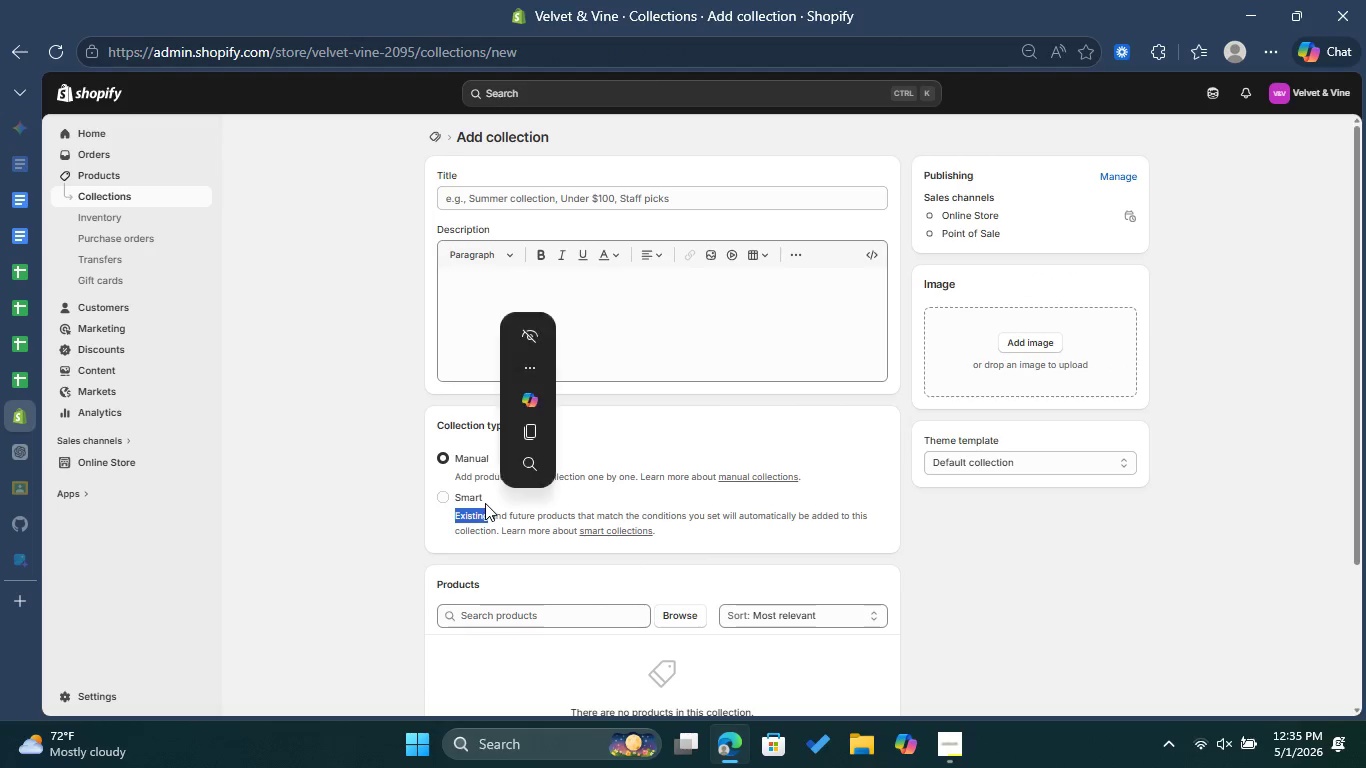 
wait(6.23)
 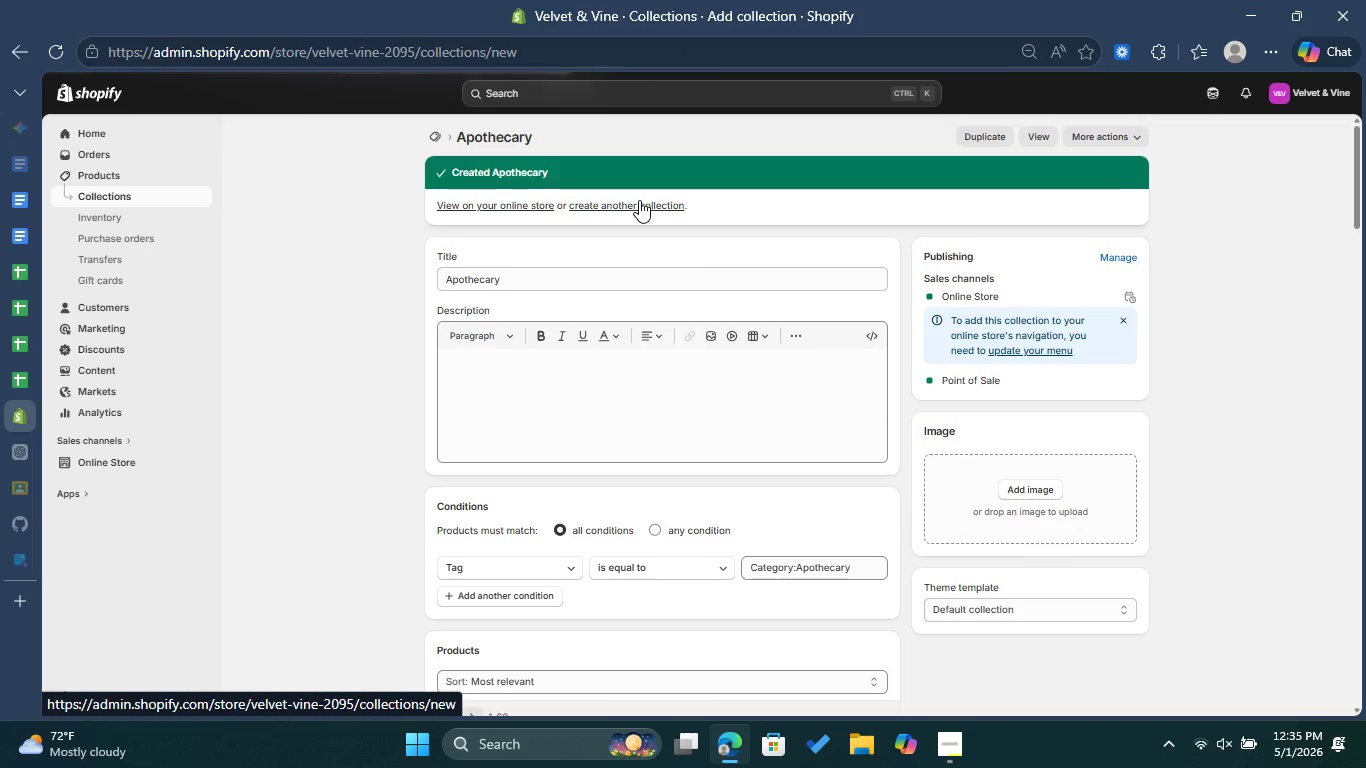 
left_click([800, 652])
 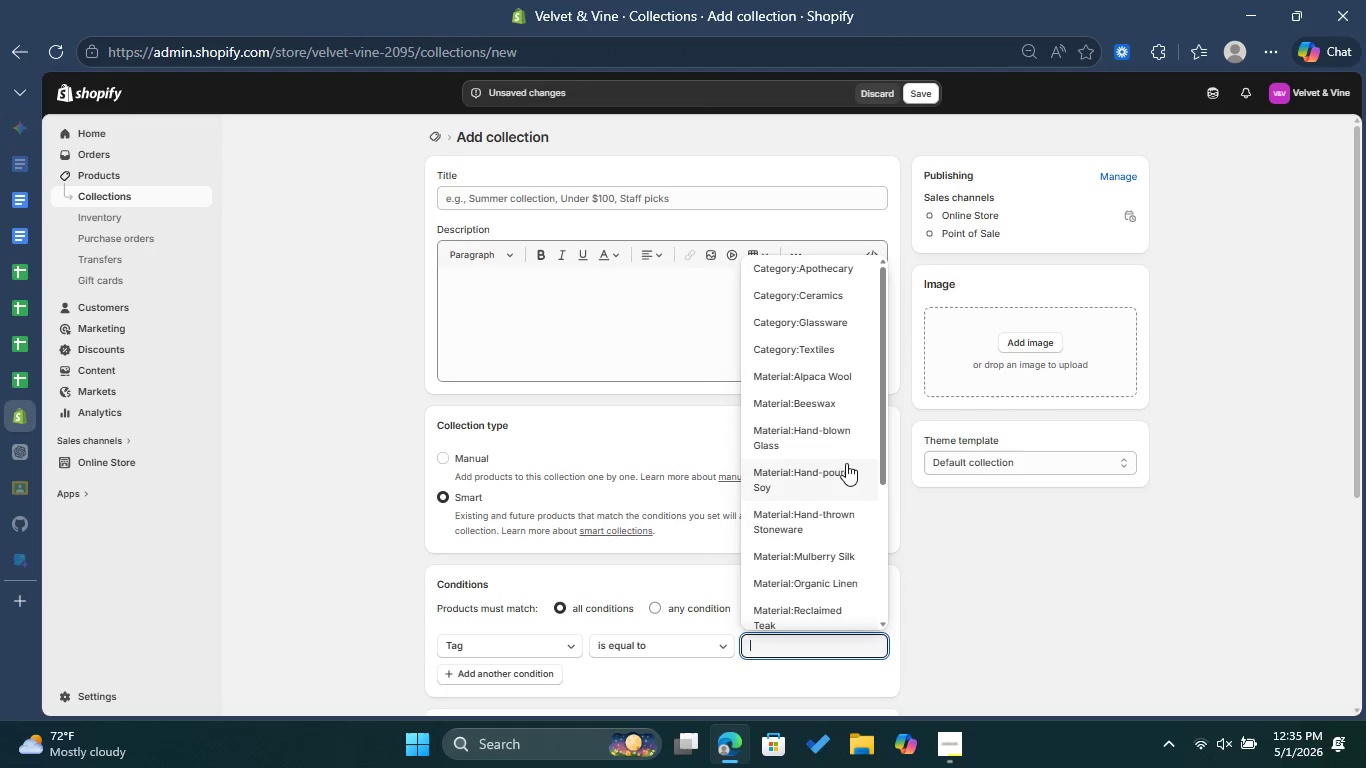 
scroll: coordinate [846, 463], scroll_direction: down, amount: 5.0
 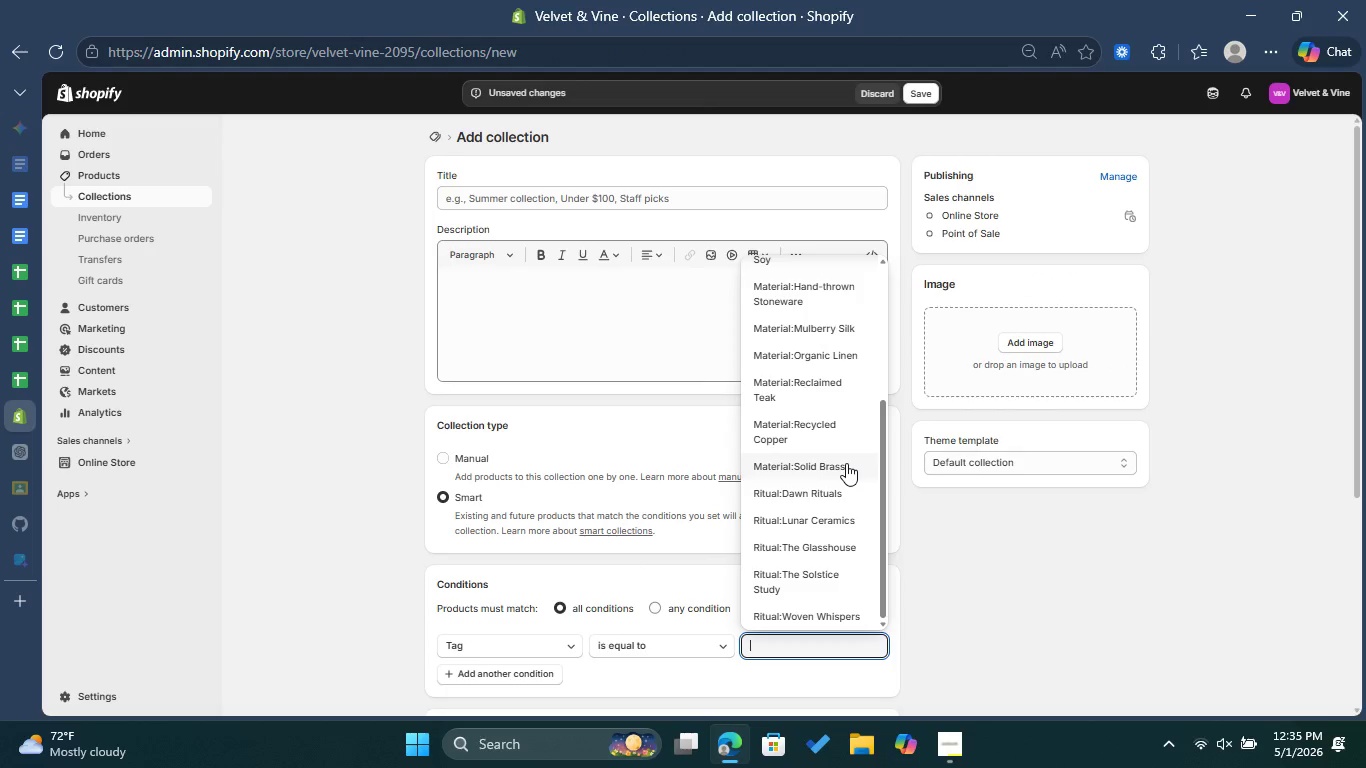 
scroll: coordinate [846, 462], scroll_direction: up, amount: 1.0
 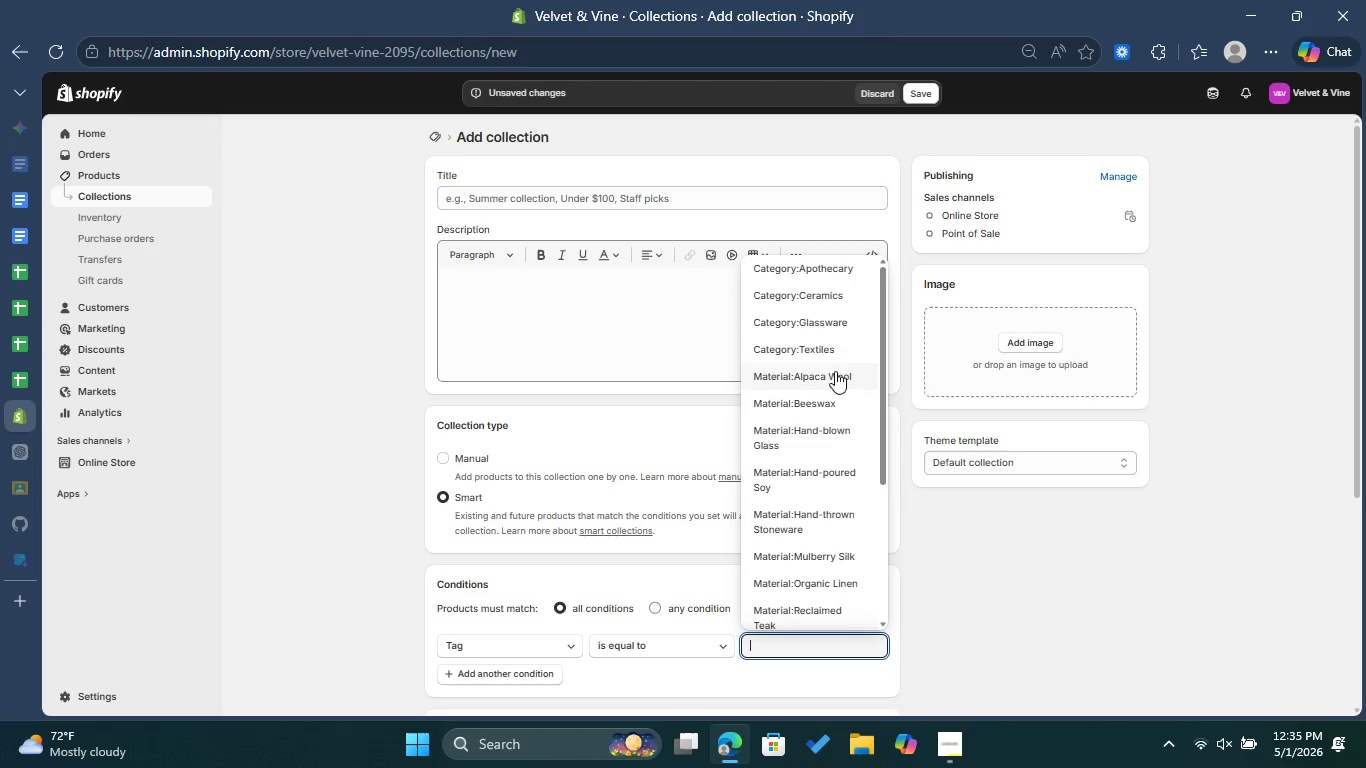 
left_click([832, 353])
 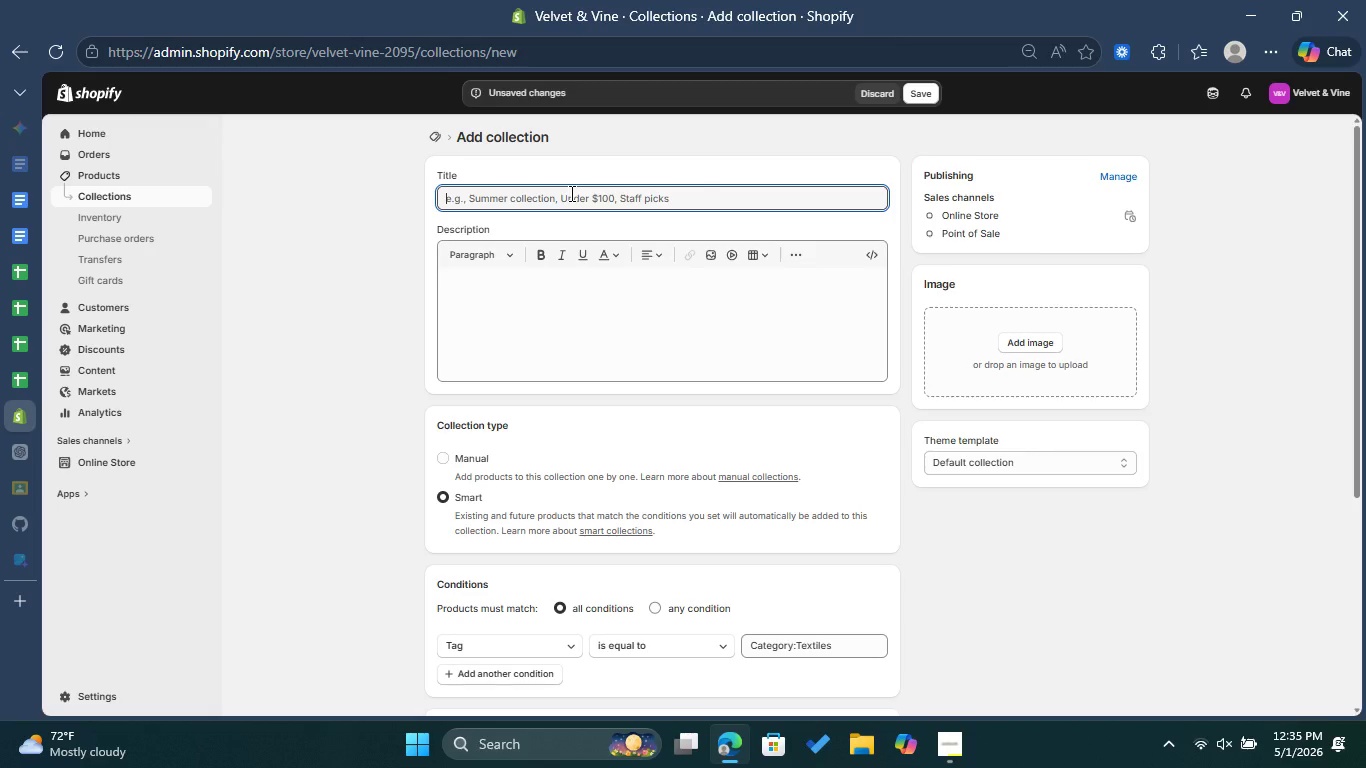 
type(Textiles)
 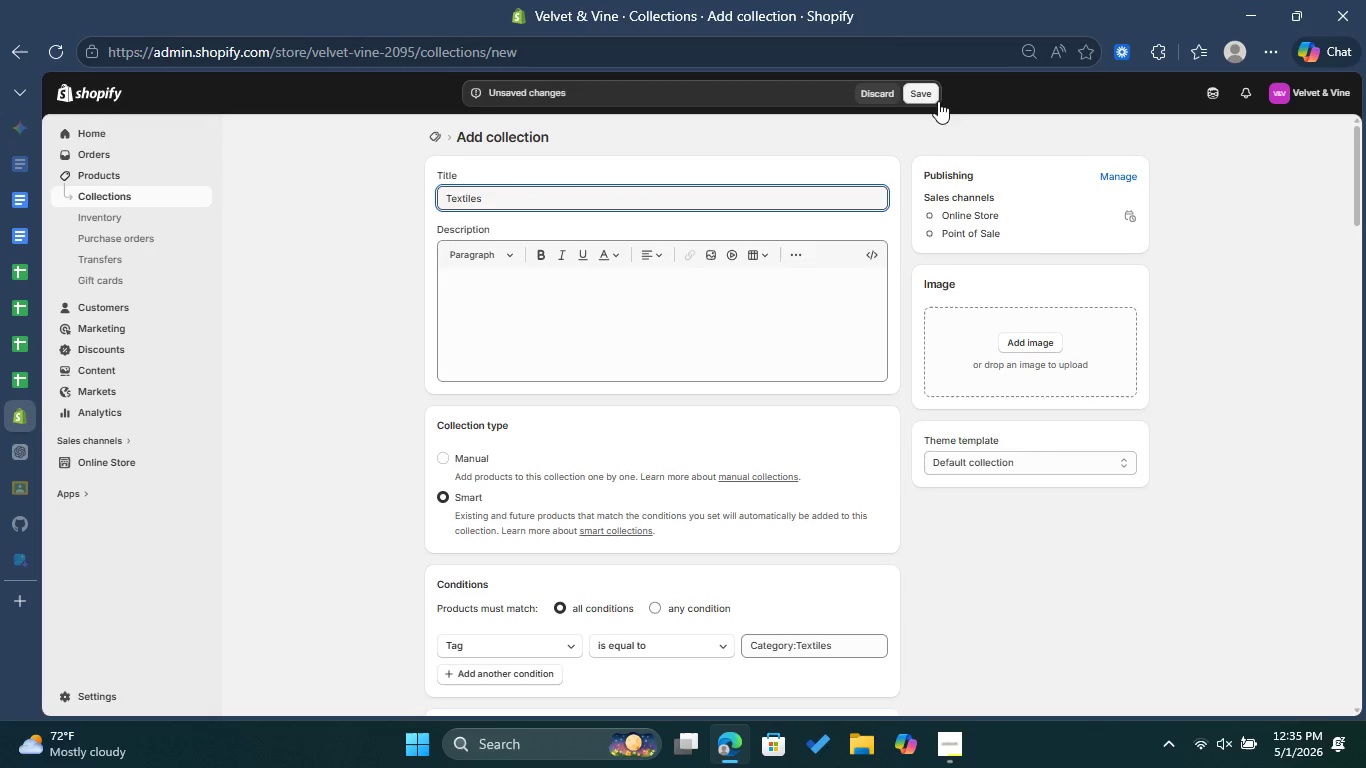 
left_click([931, 98])
 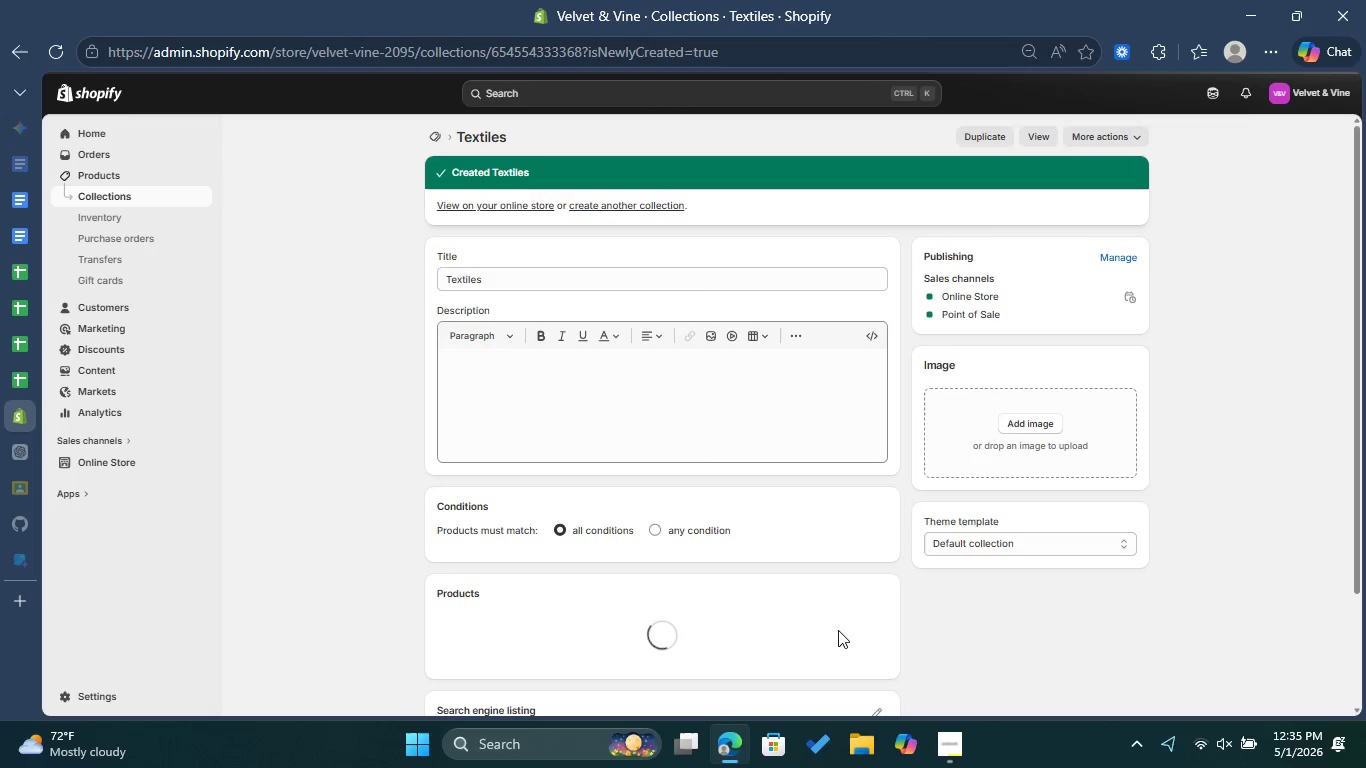 
wait(7.19)
 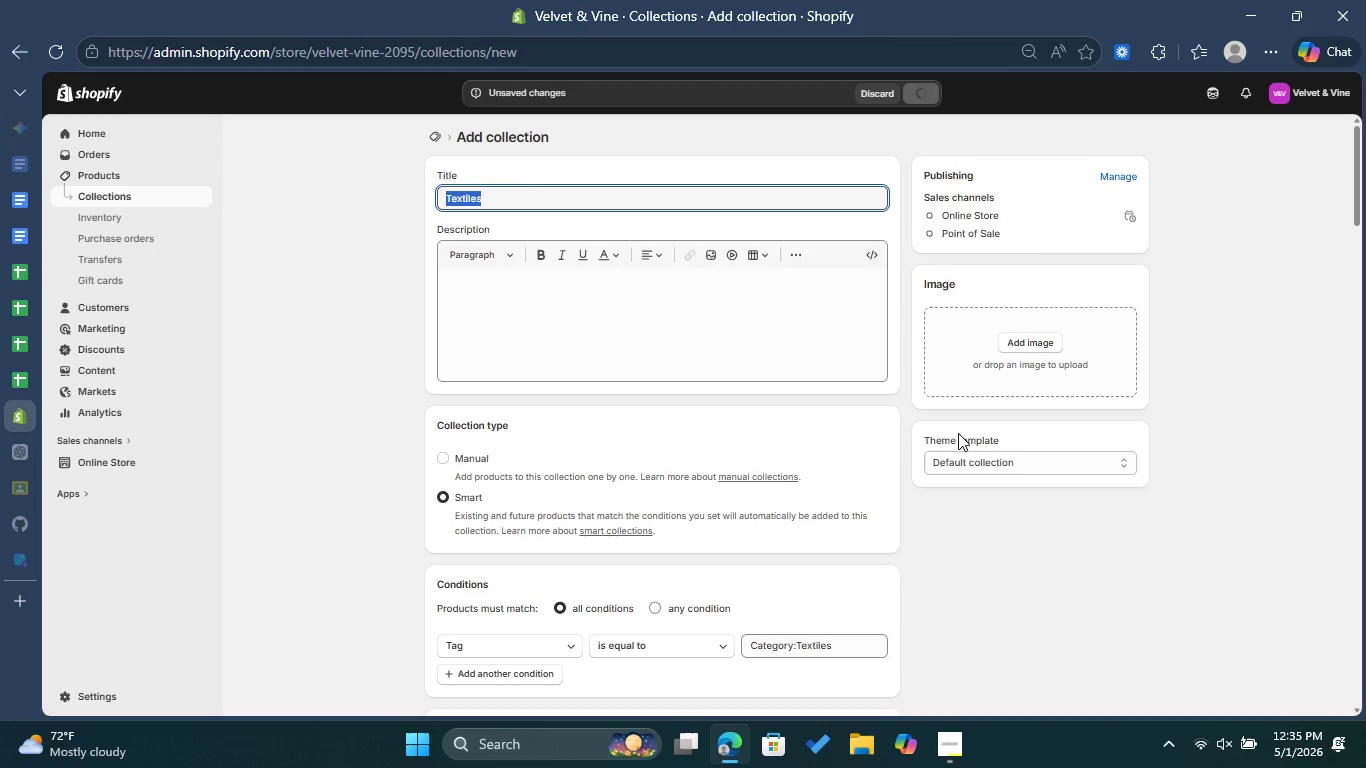 
left_click([840, 571])
 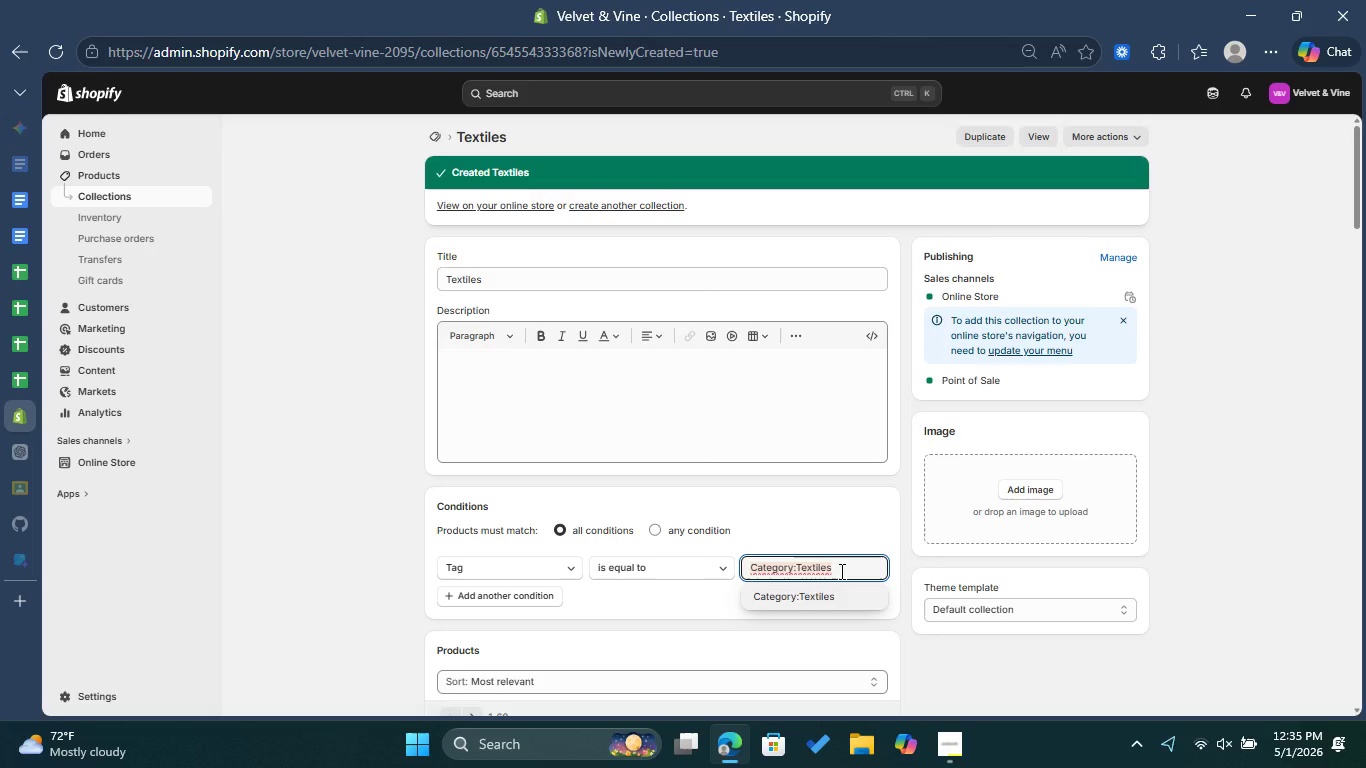 
left_click_drag(start_coordinate=[840, 571], to_coordinate=[734, 560])
 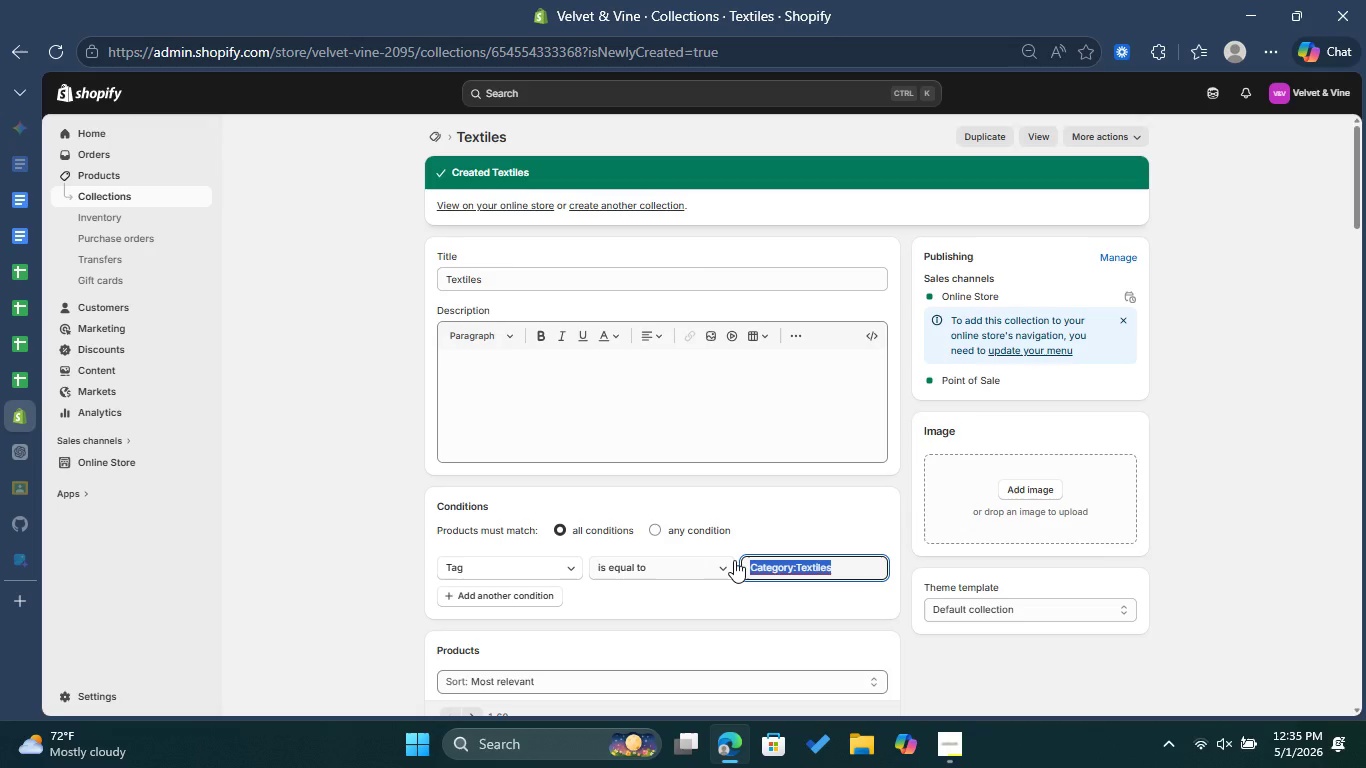 
key(Backspace)
 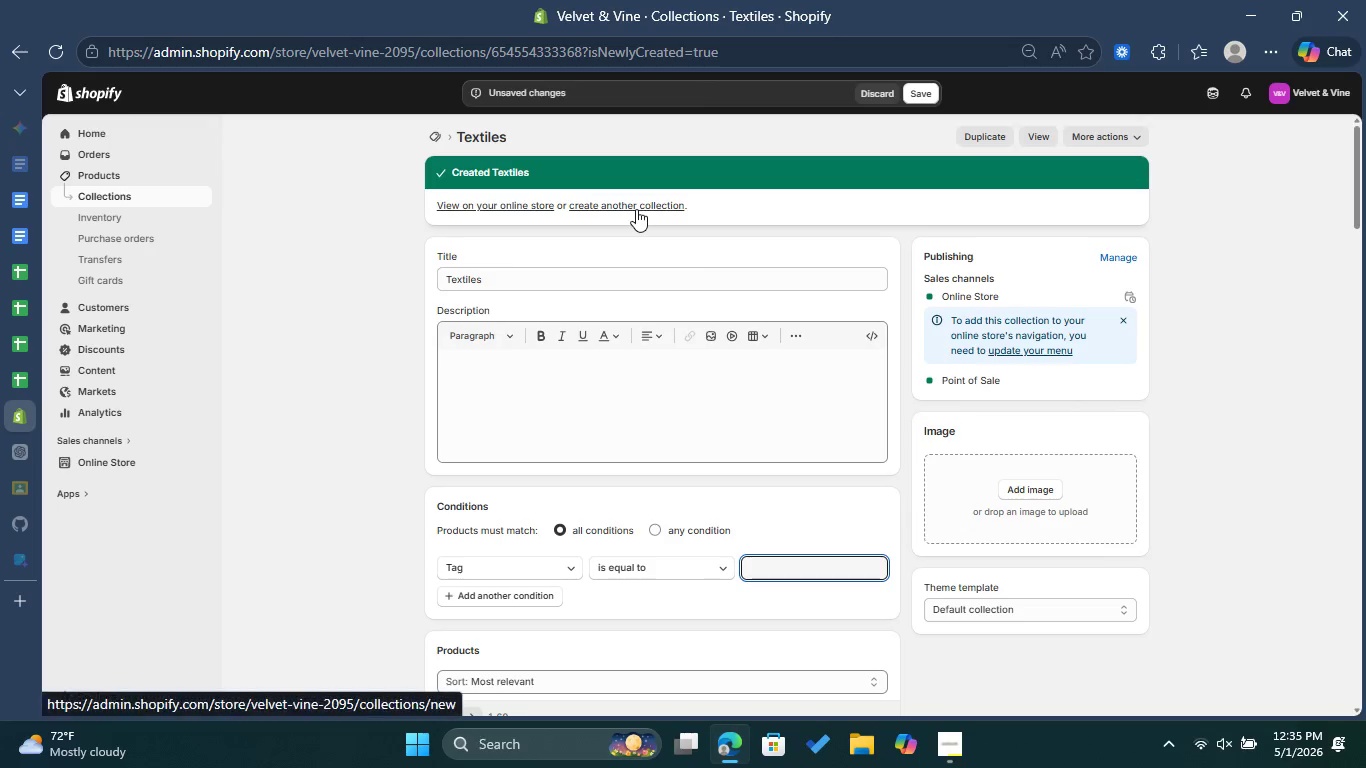 
left_click([805, 572])
 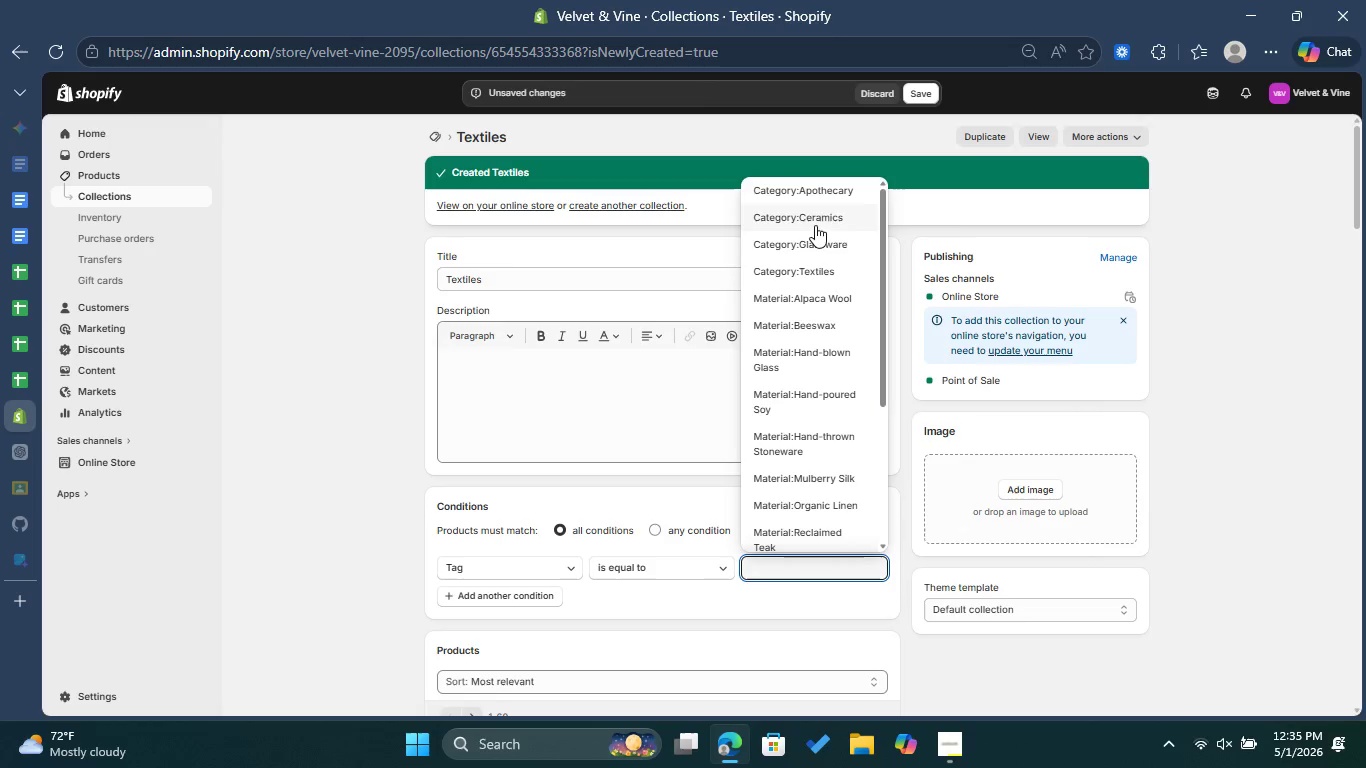 
left_click([829, 272])
 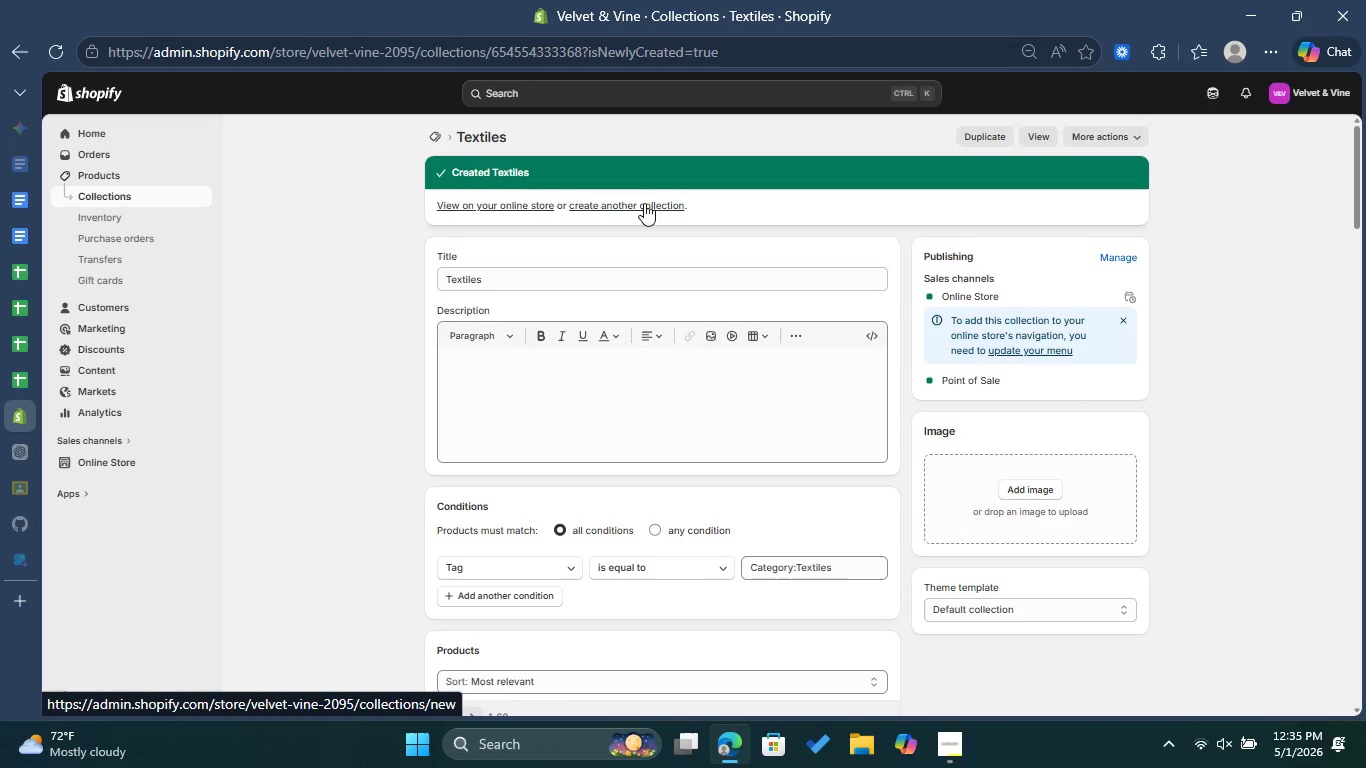 
left_click([644, 203])
 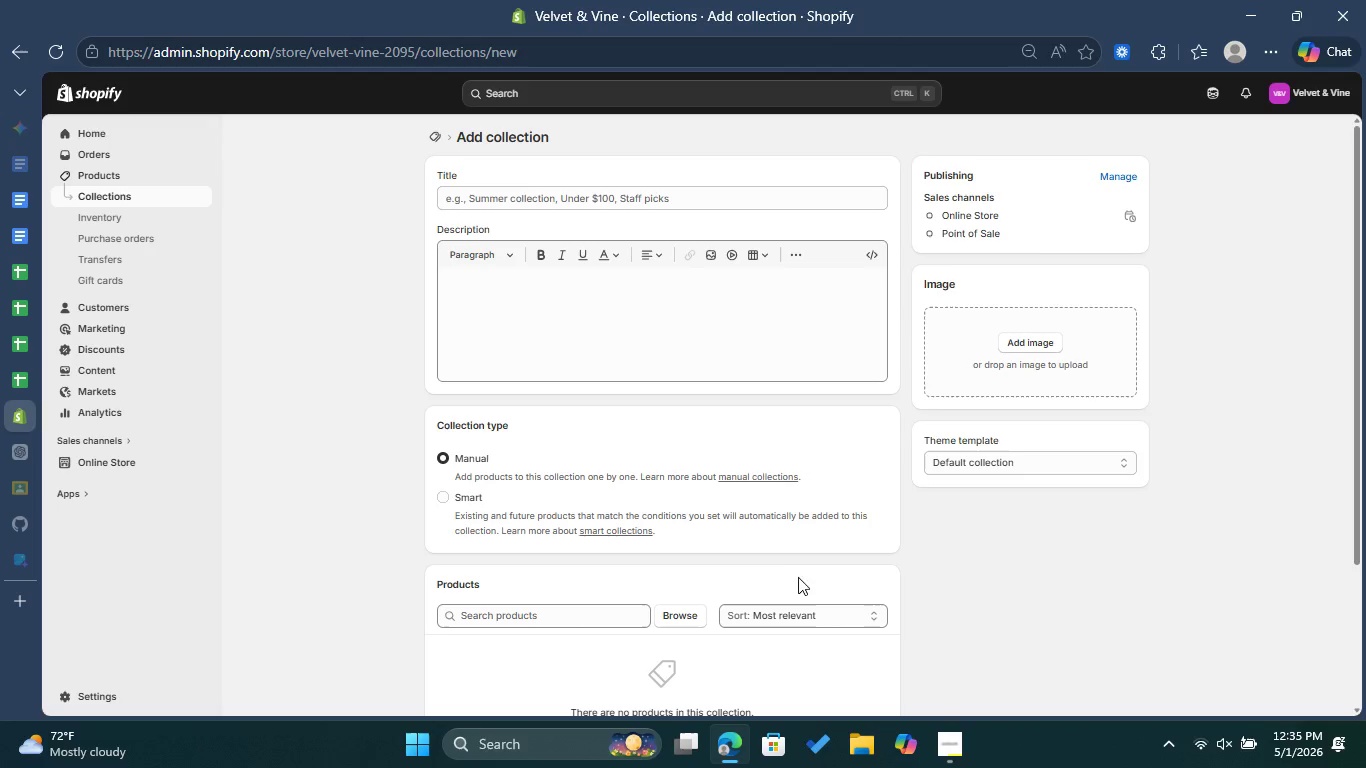 
wait(5.36)
 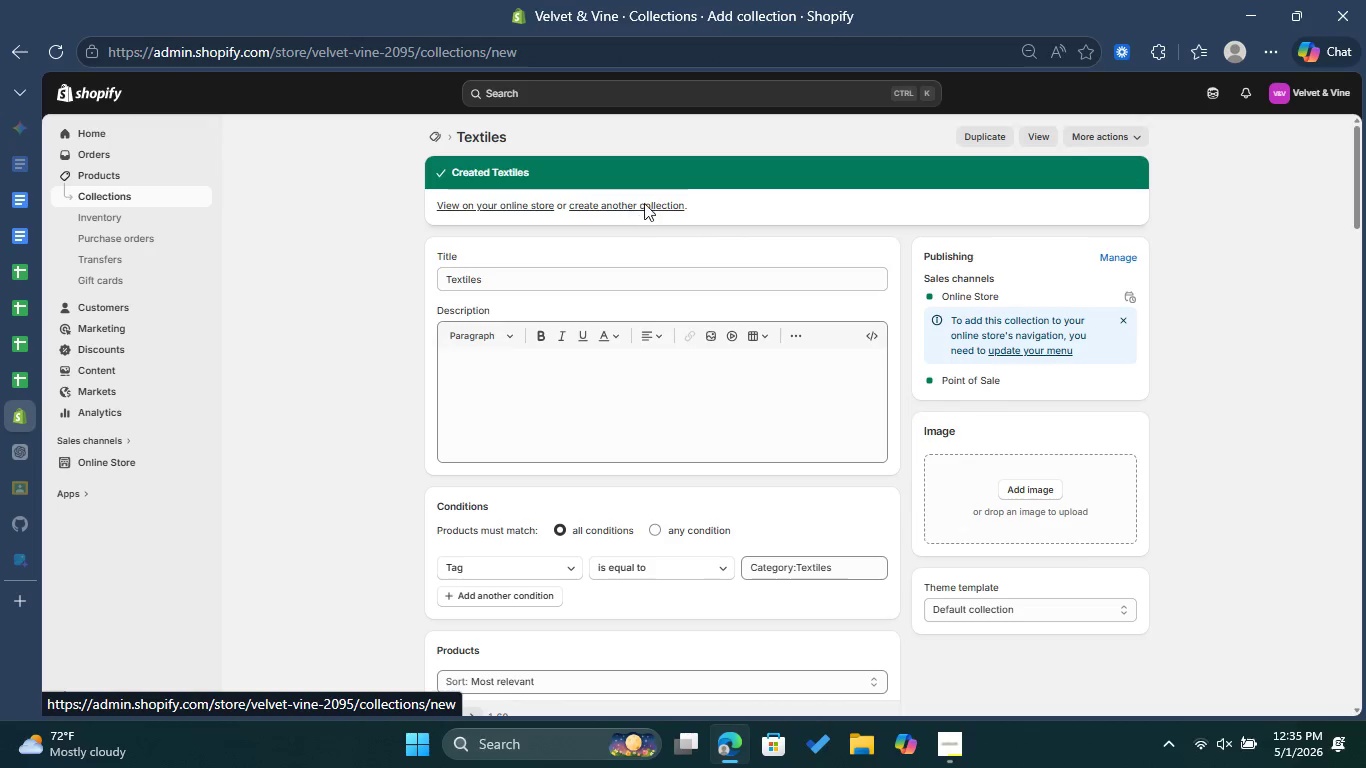 
left_click([471, 500])
 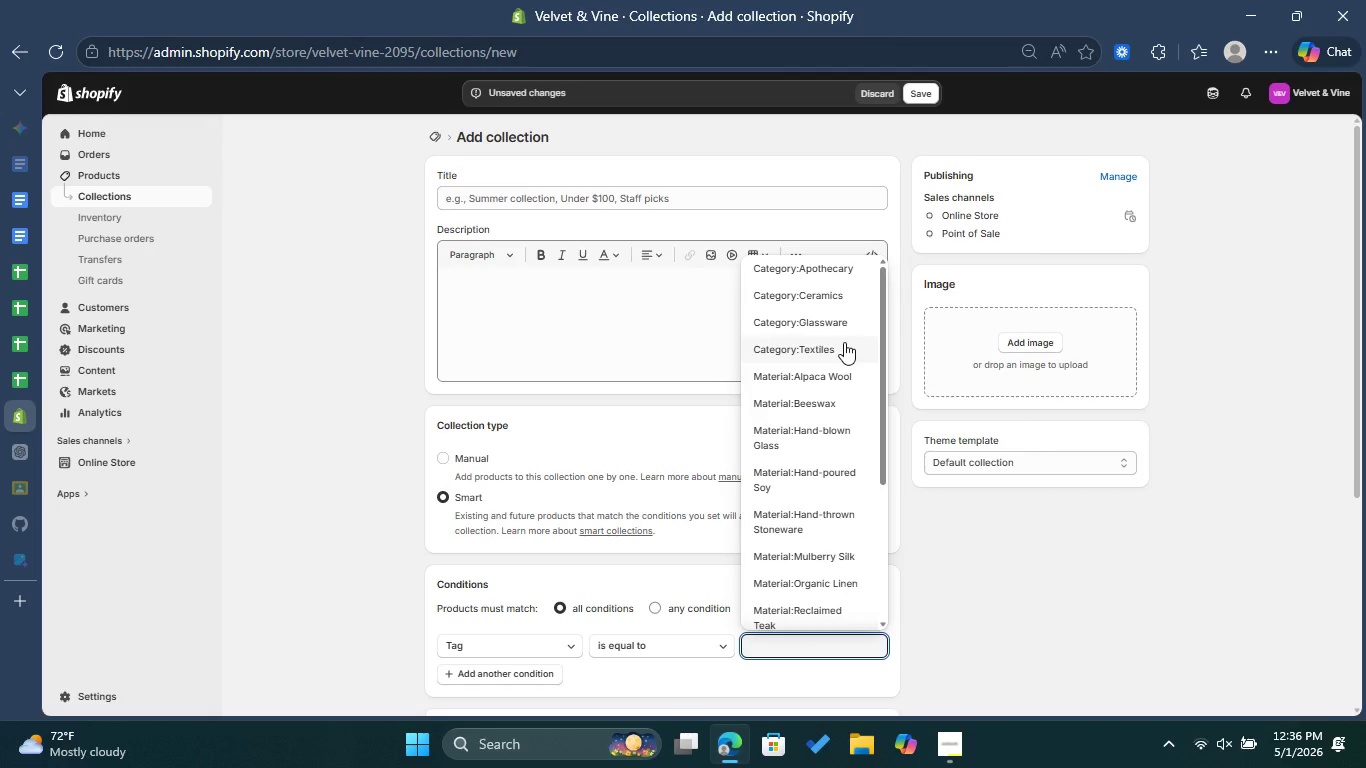 
wait(12.11)
 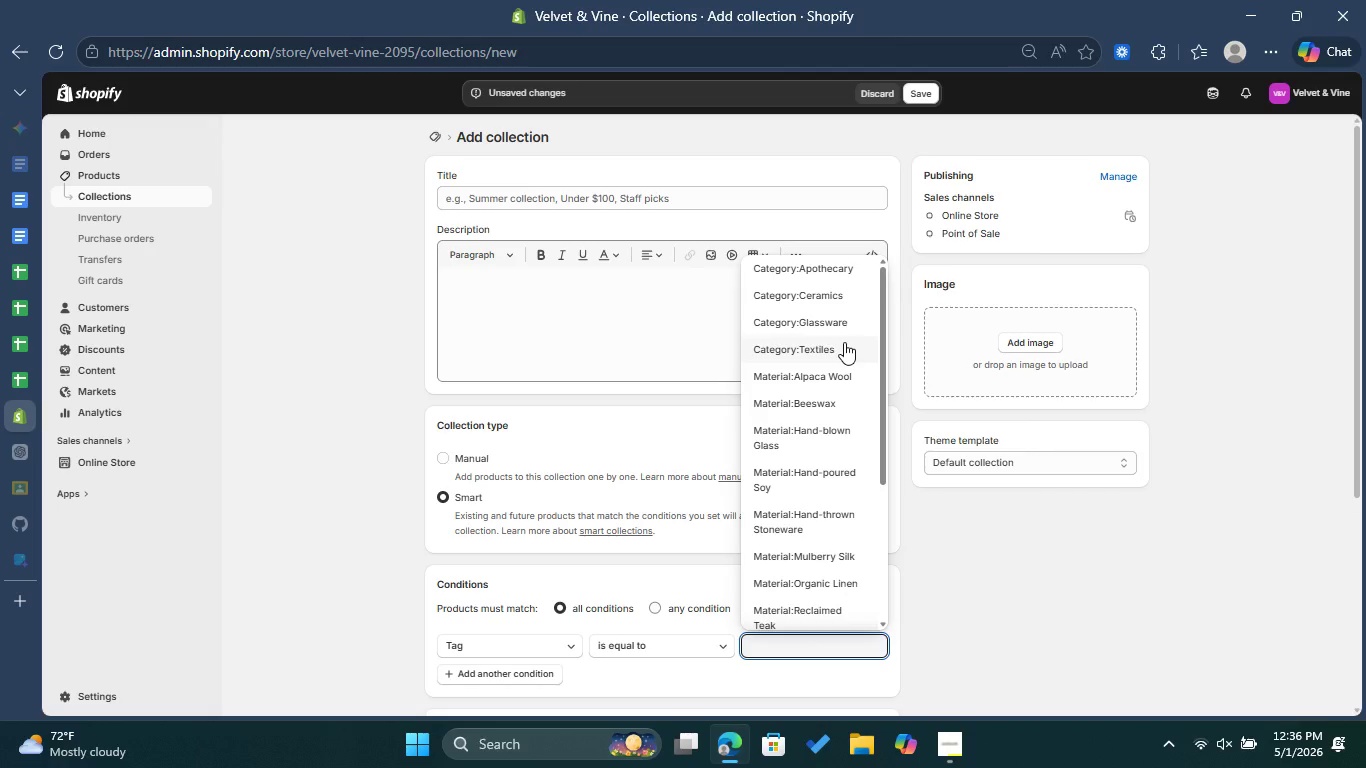 
scroll: coordinate [849, 491], scroll_direction: down, amount: 3.0
 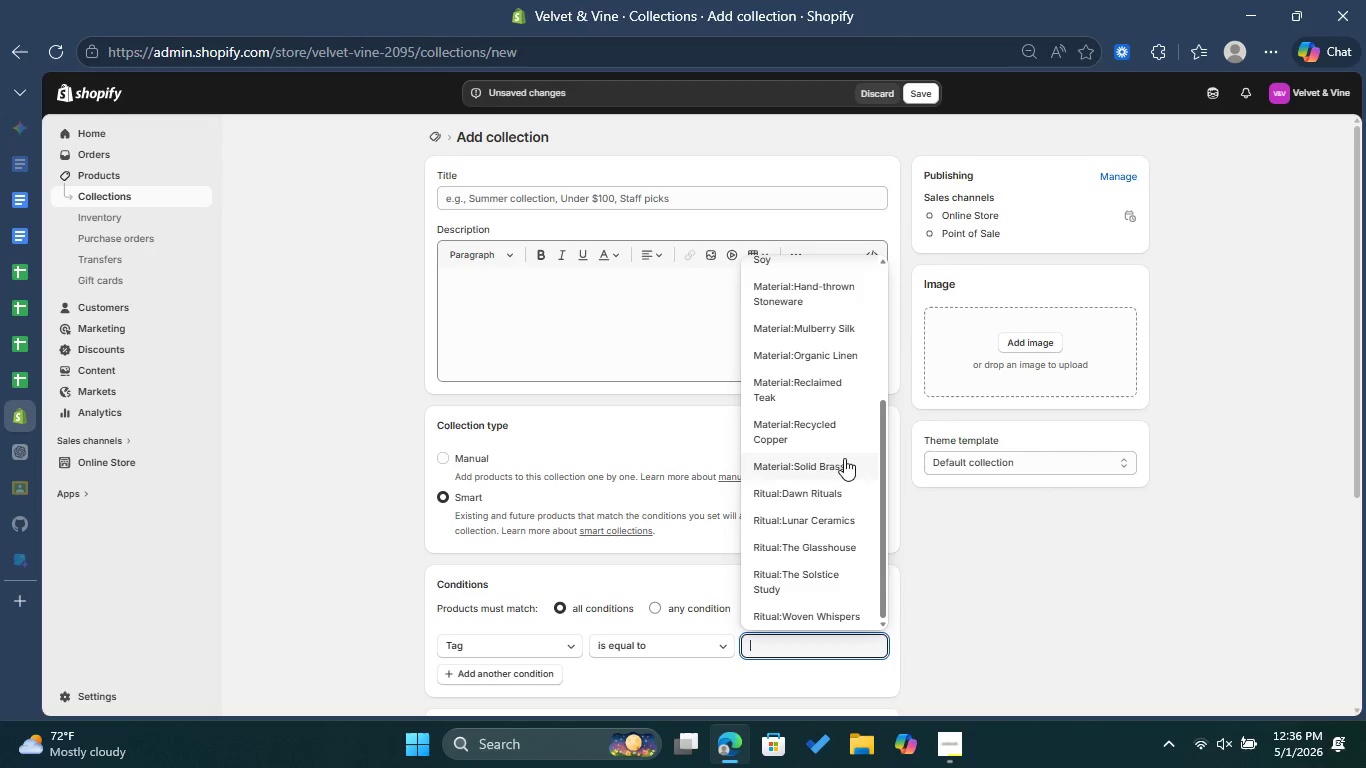 
left_click([819, 432])
 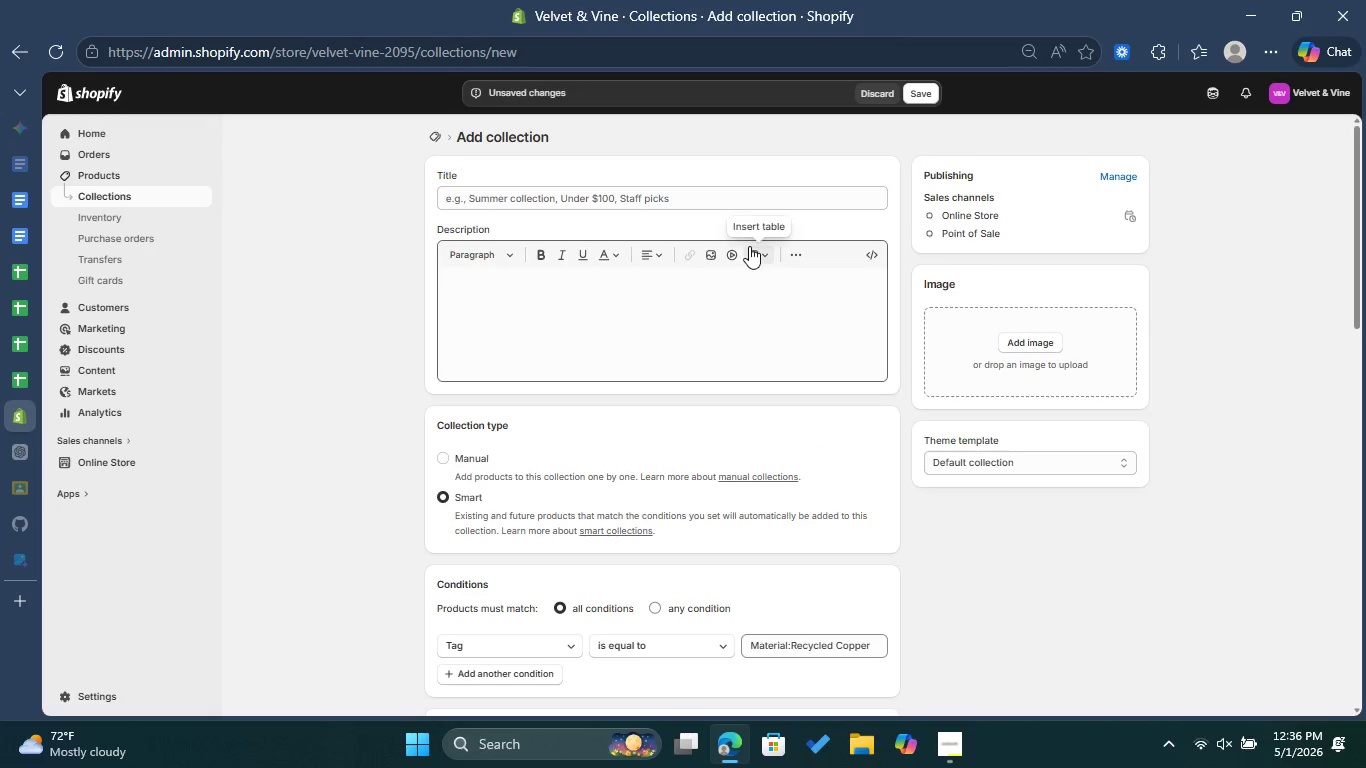 
left_click([632, 194])
 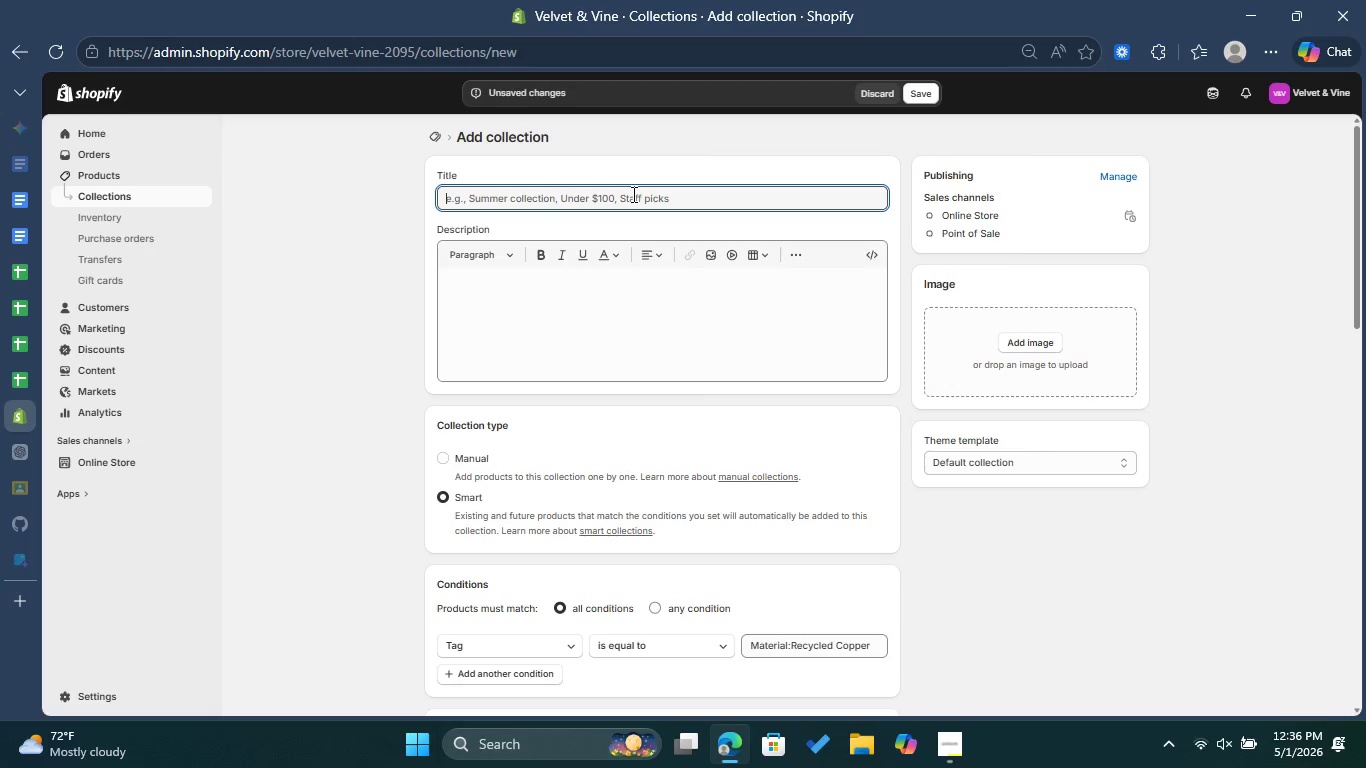 
type(Recycled Copper )
 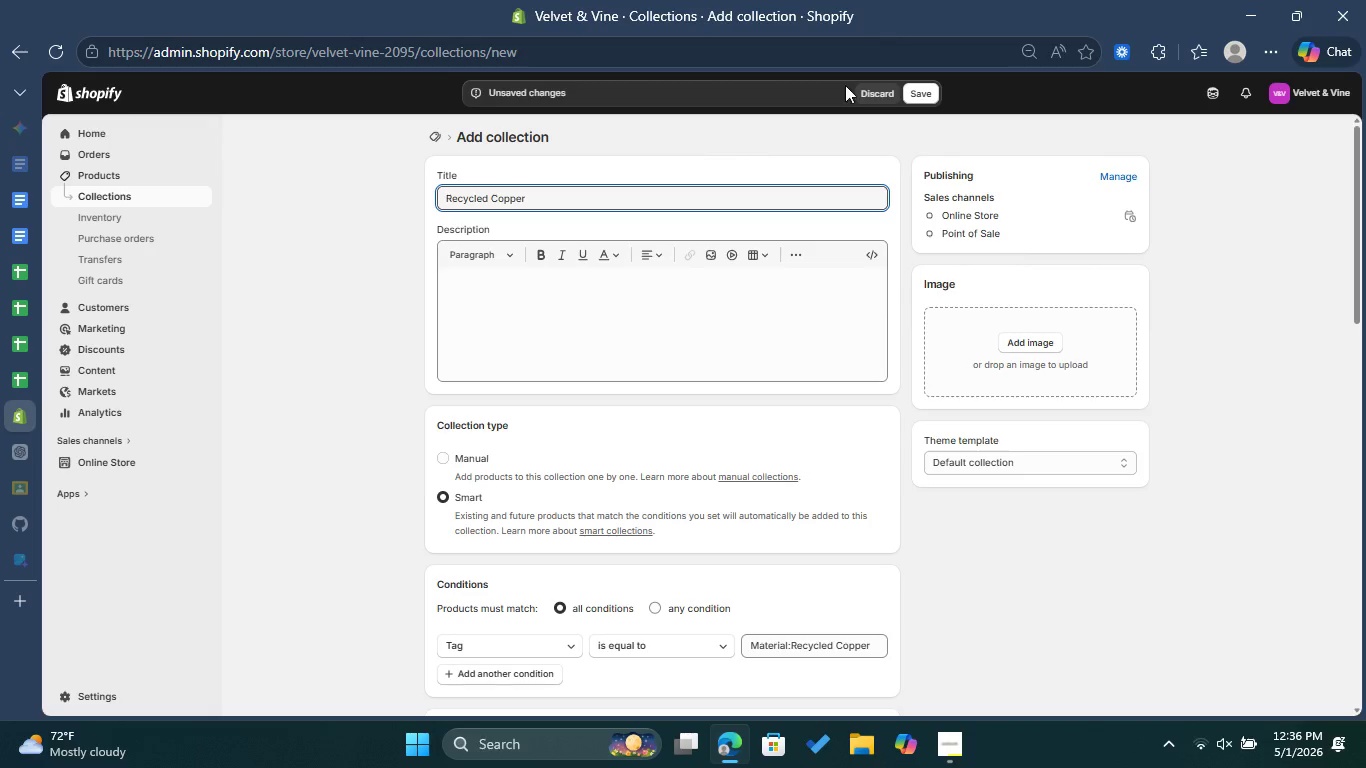 
left_click([914, 92])
 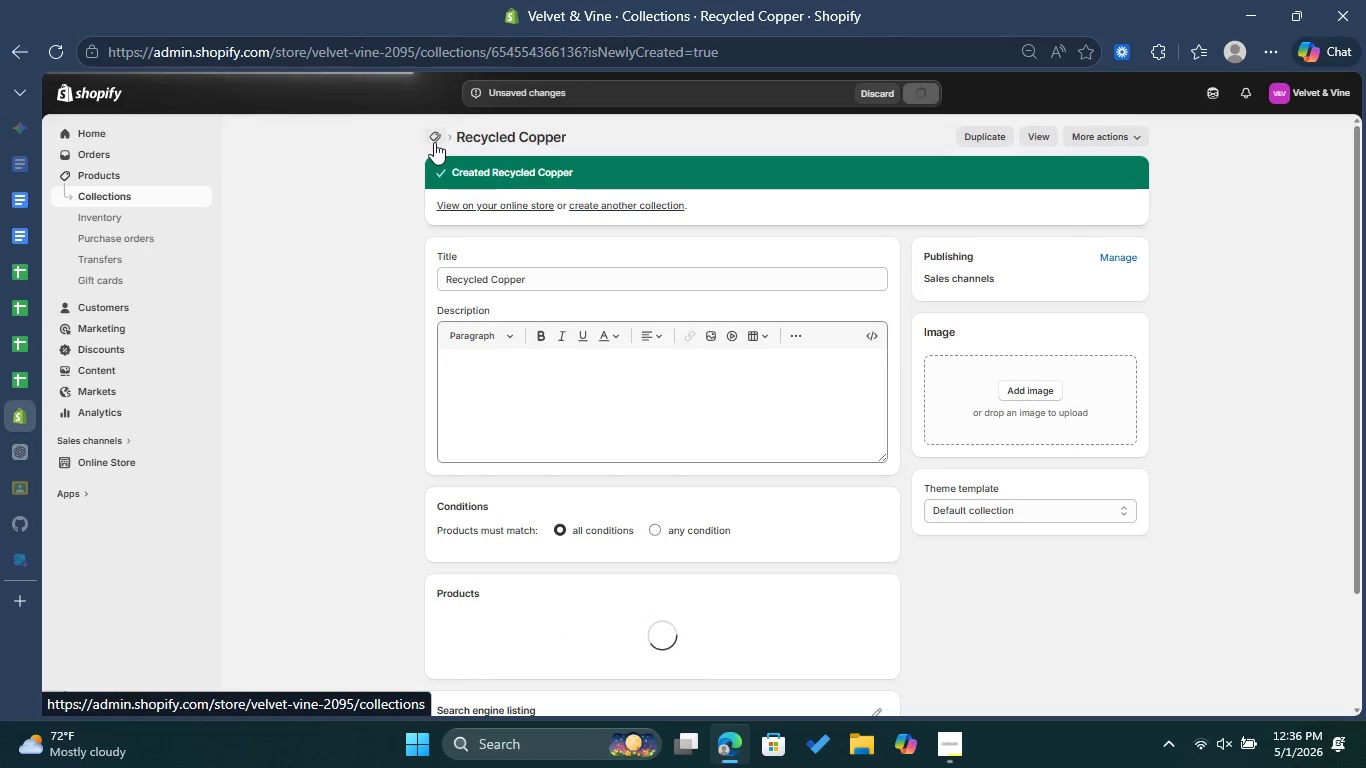 
wait(5.75)
 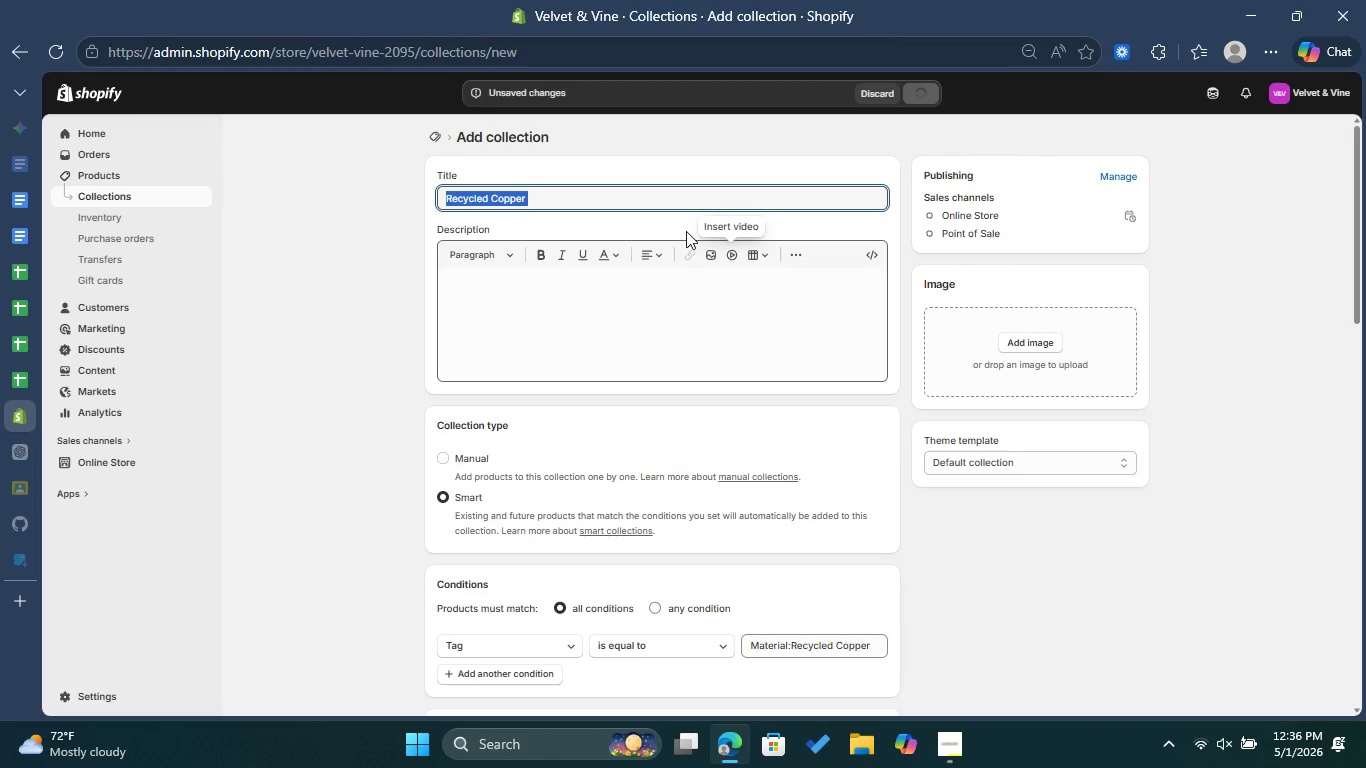 
left_click([434, 142])
 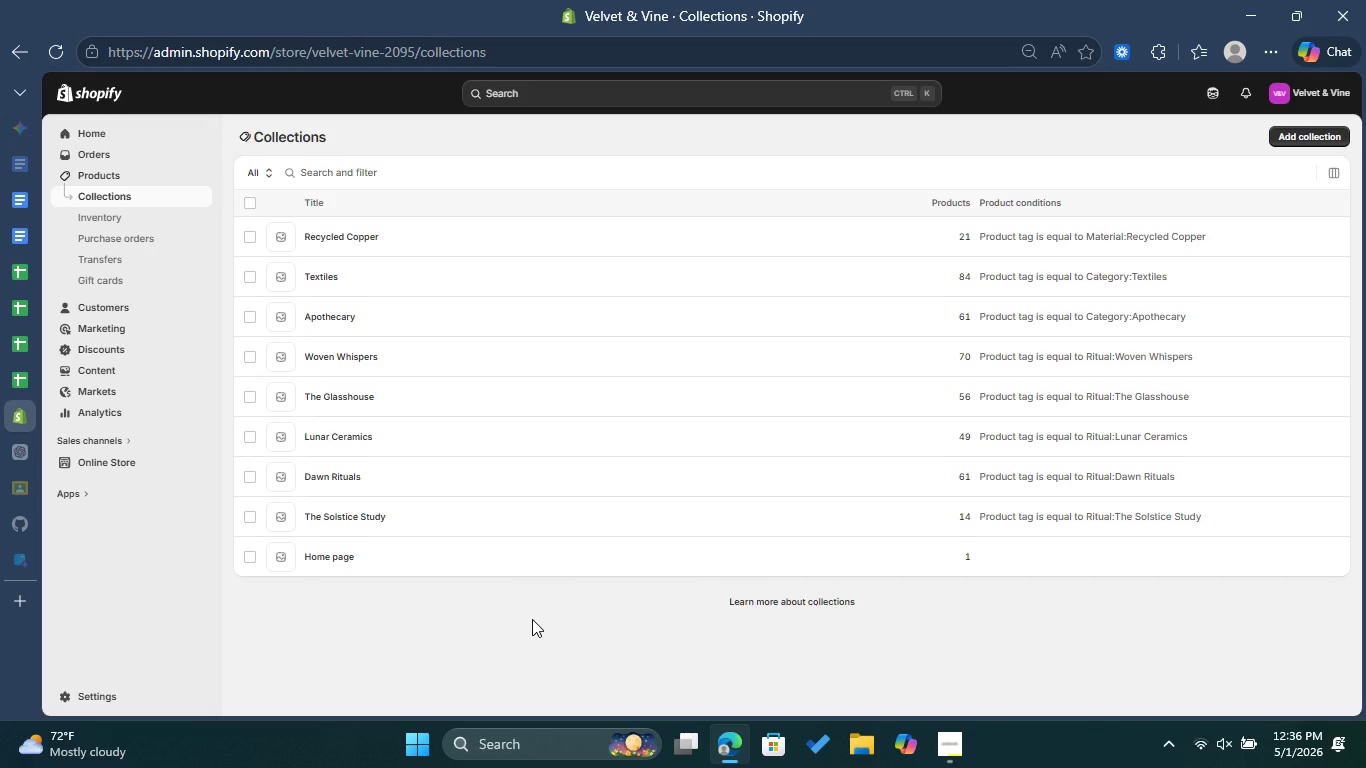 
wait(13.52)
 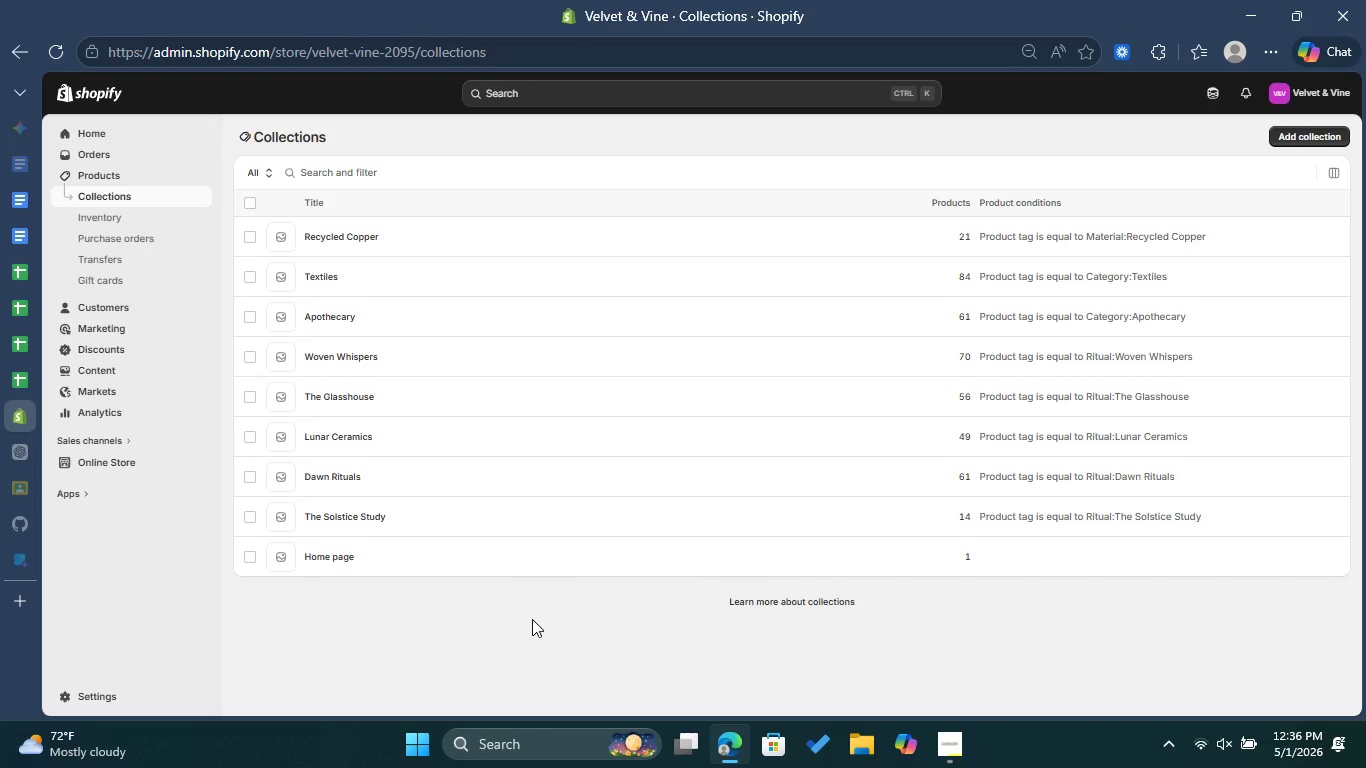 
hold_key(key=ControlLeft, duration=1.28)
 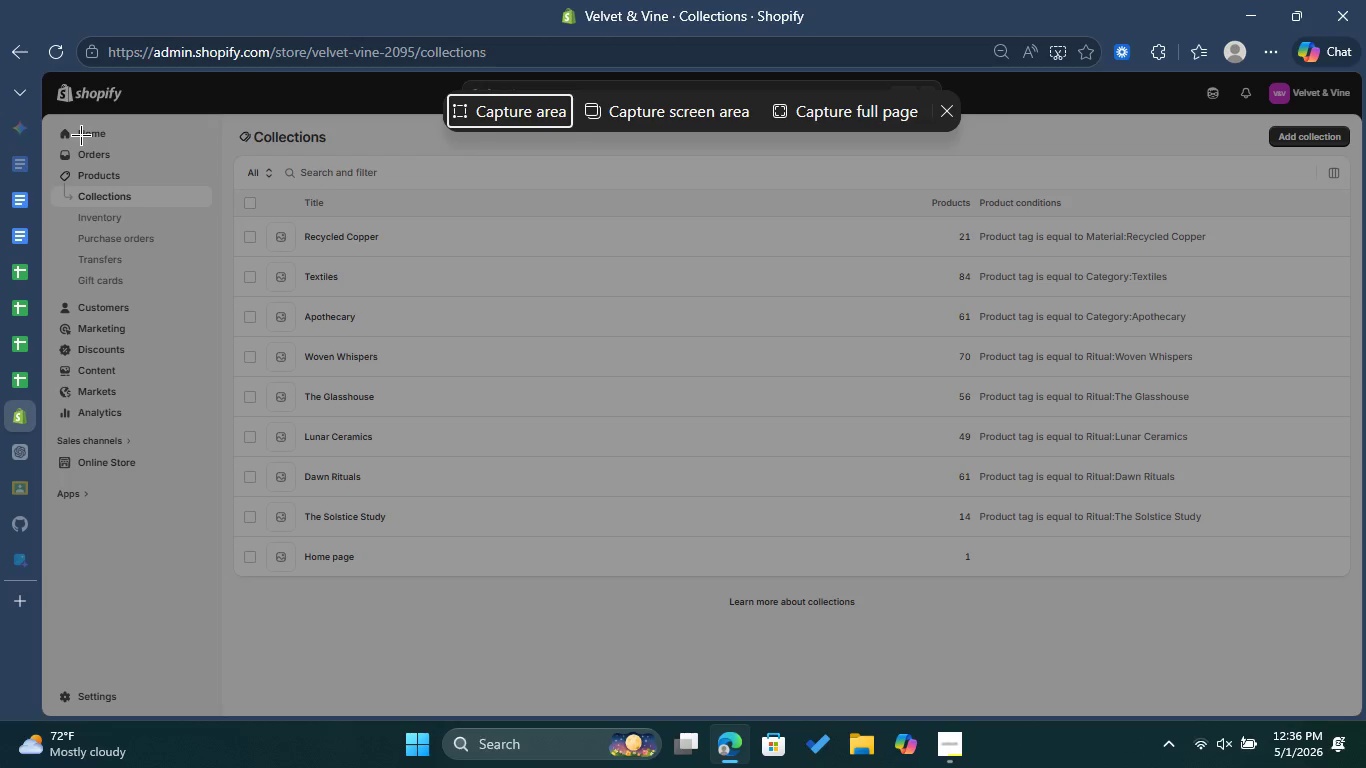 
hold_key(key=ShiftLeft, duration=1.03)
 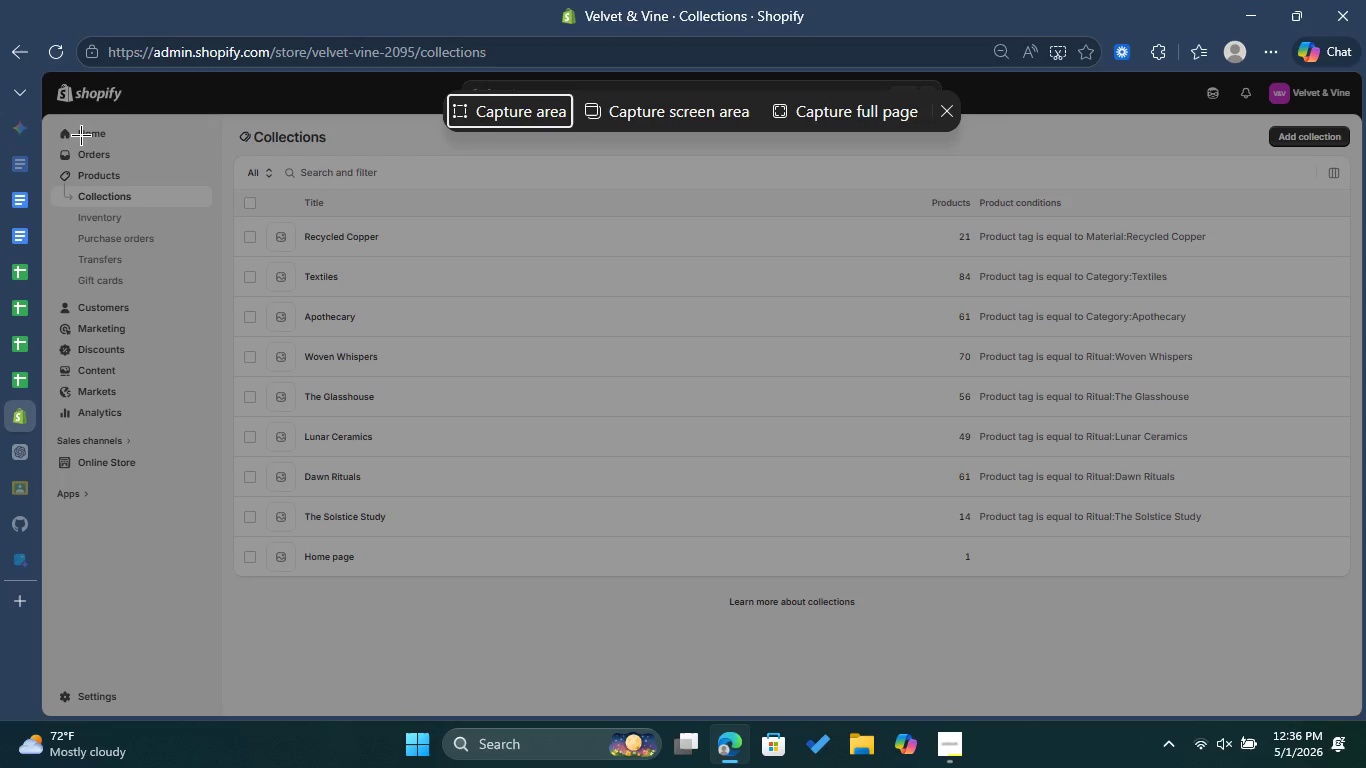 
hold_key(key=S, duration=0.33)
 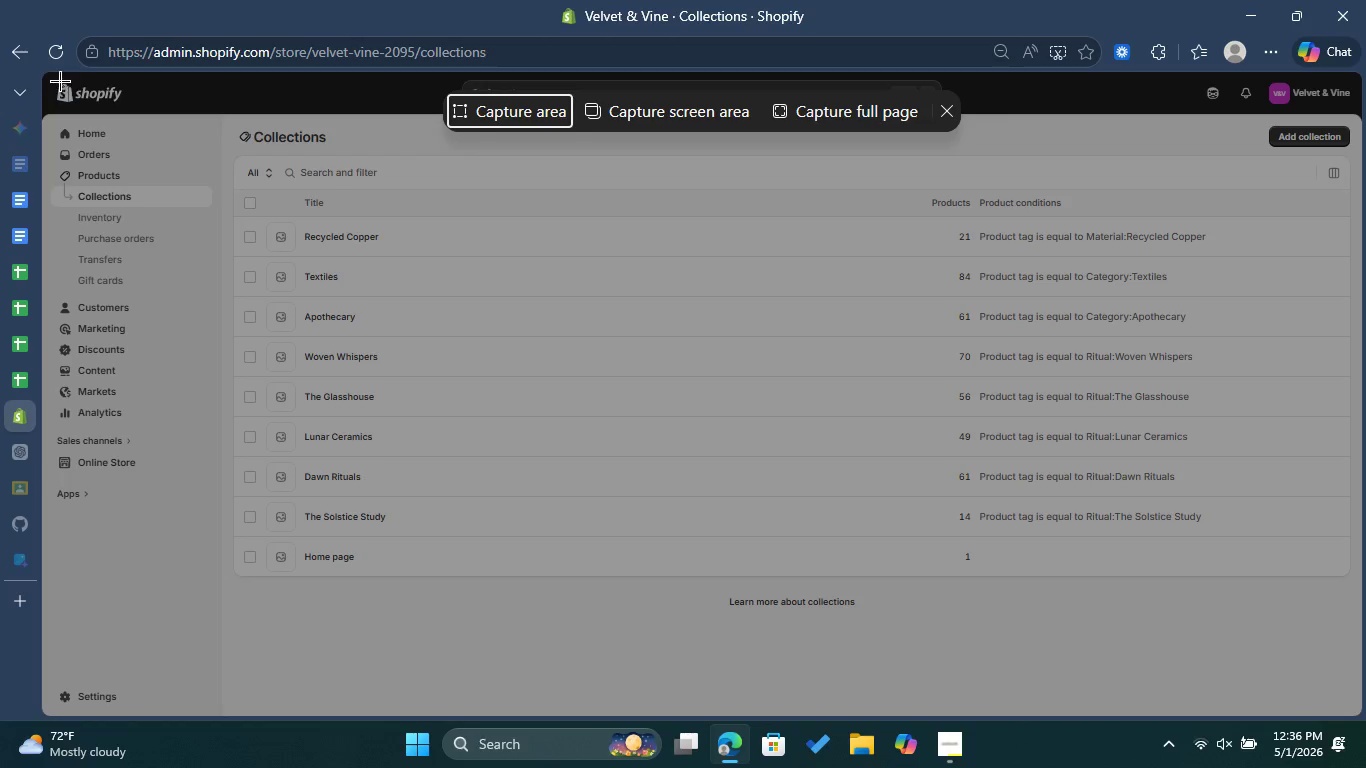 
left_click_drag(start_coordinate=[58, 76], to_coordinate=[1365, 696])
 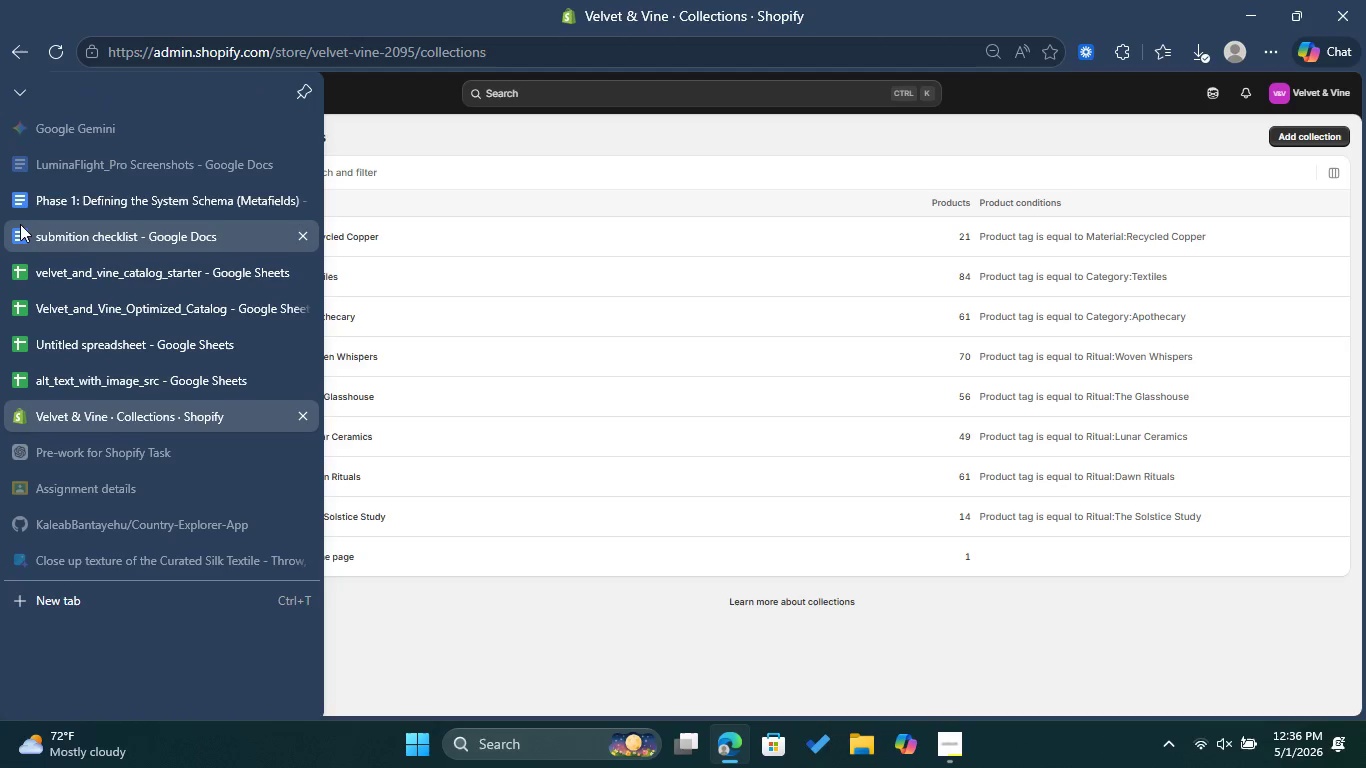 
left_click([81, 159])
 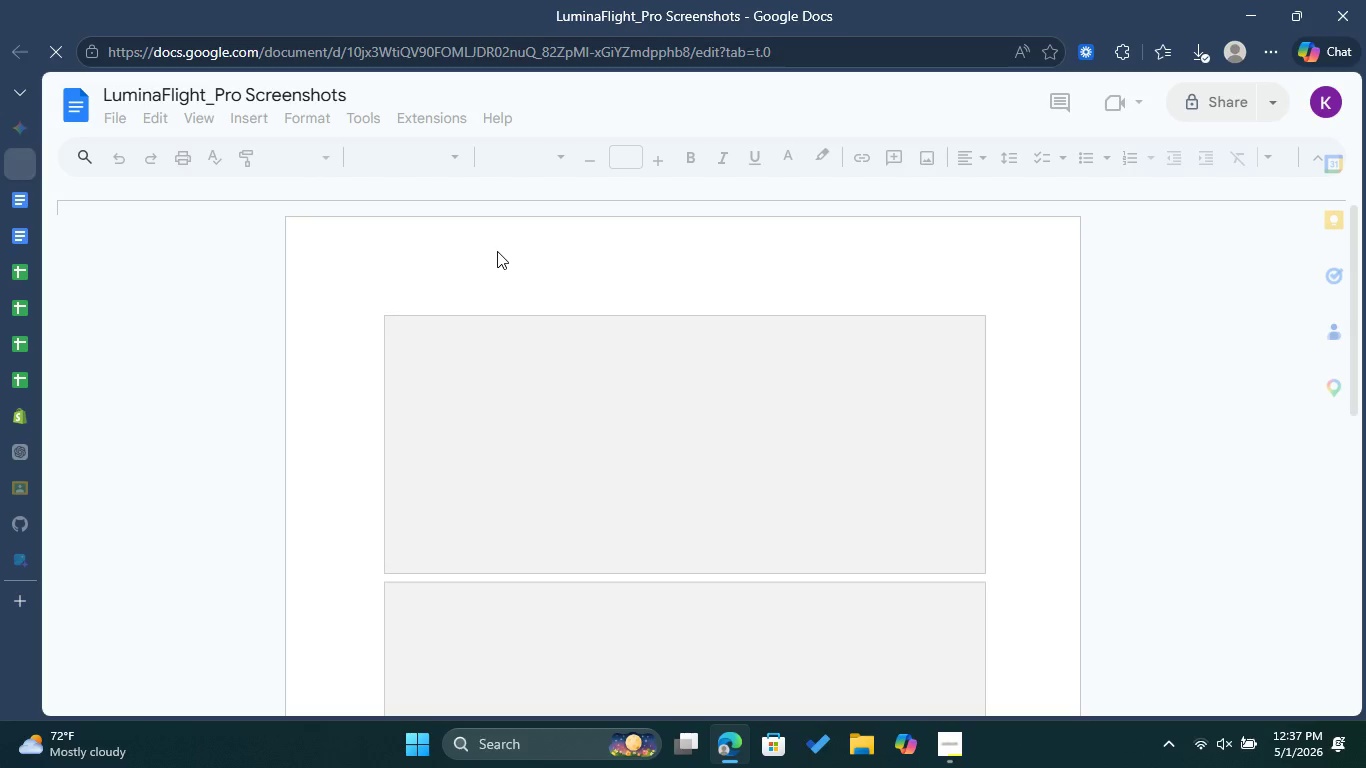 
wait(5.47)
 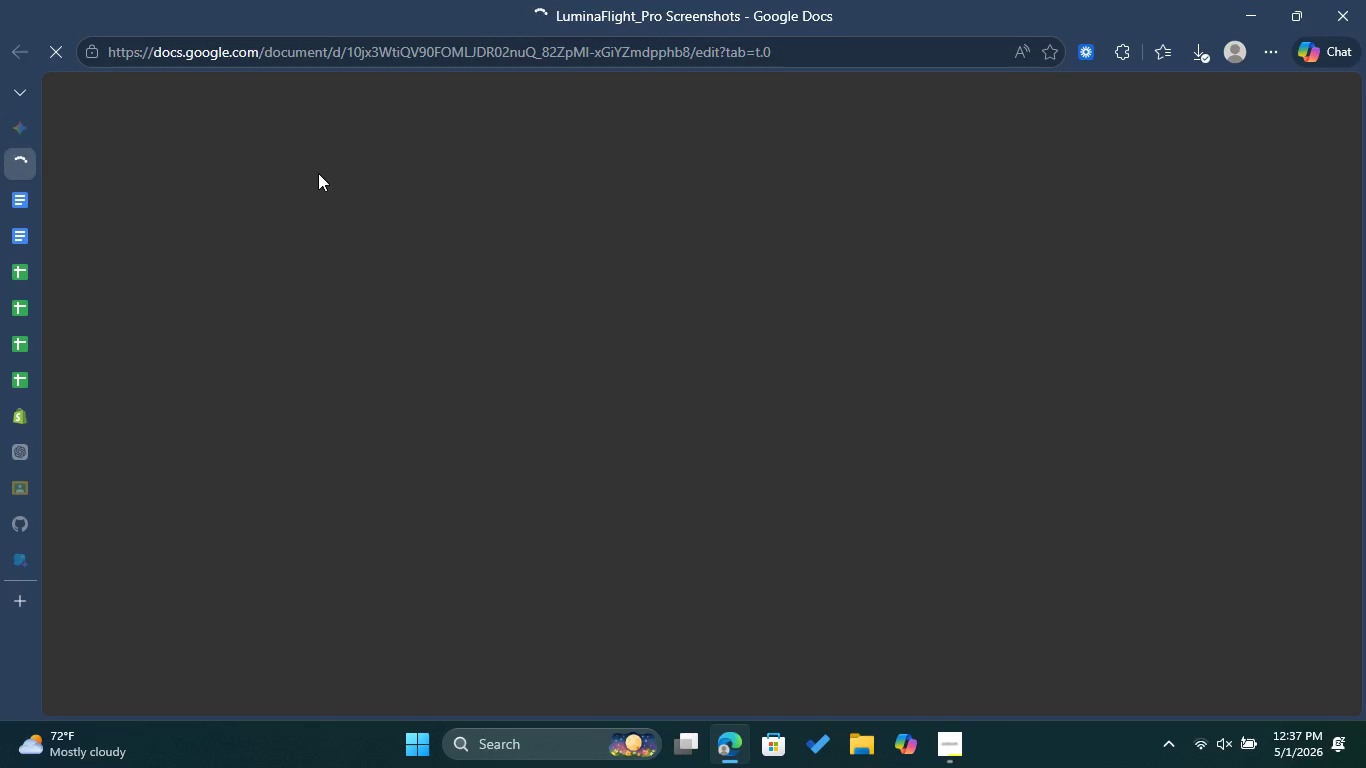 
mouse_move([50, 239])
 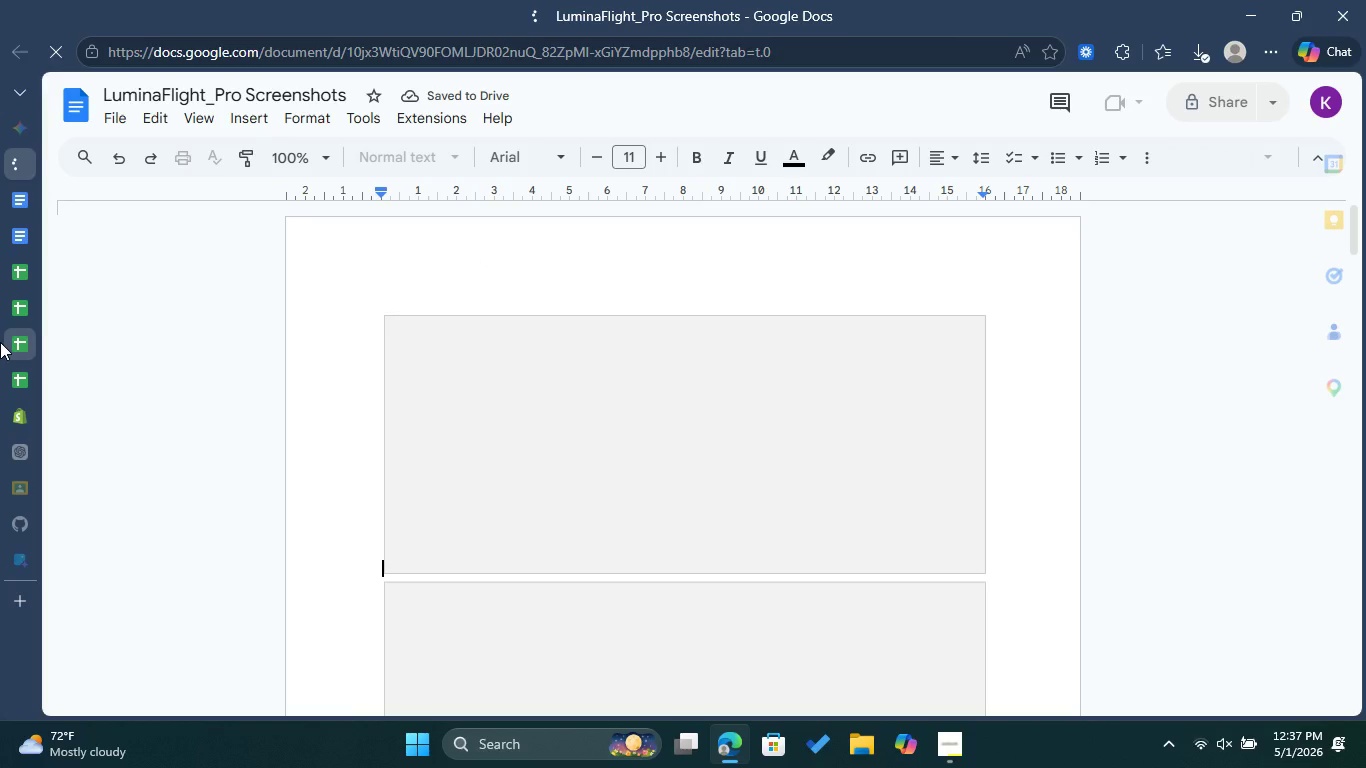 
left_click([76, 289])
 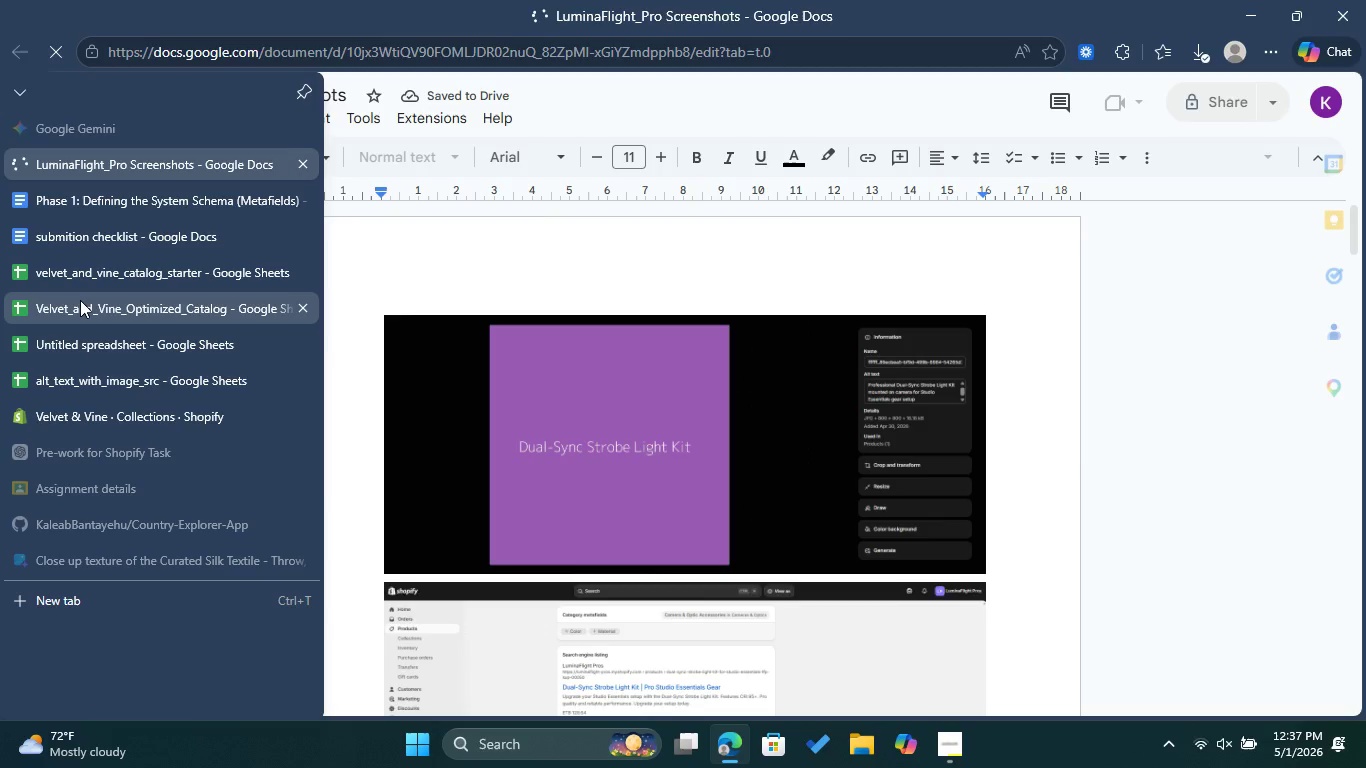 
left_click([80, 300])
 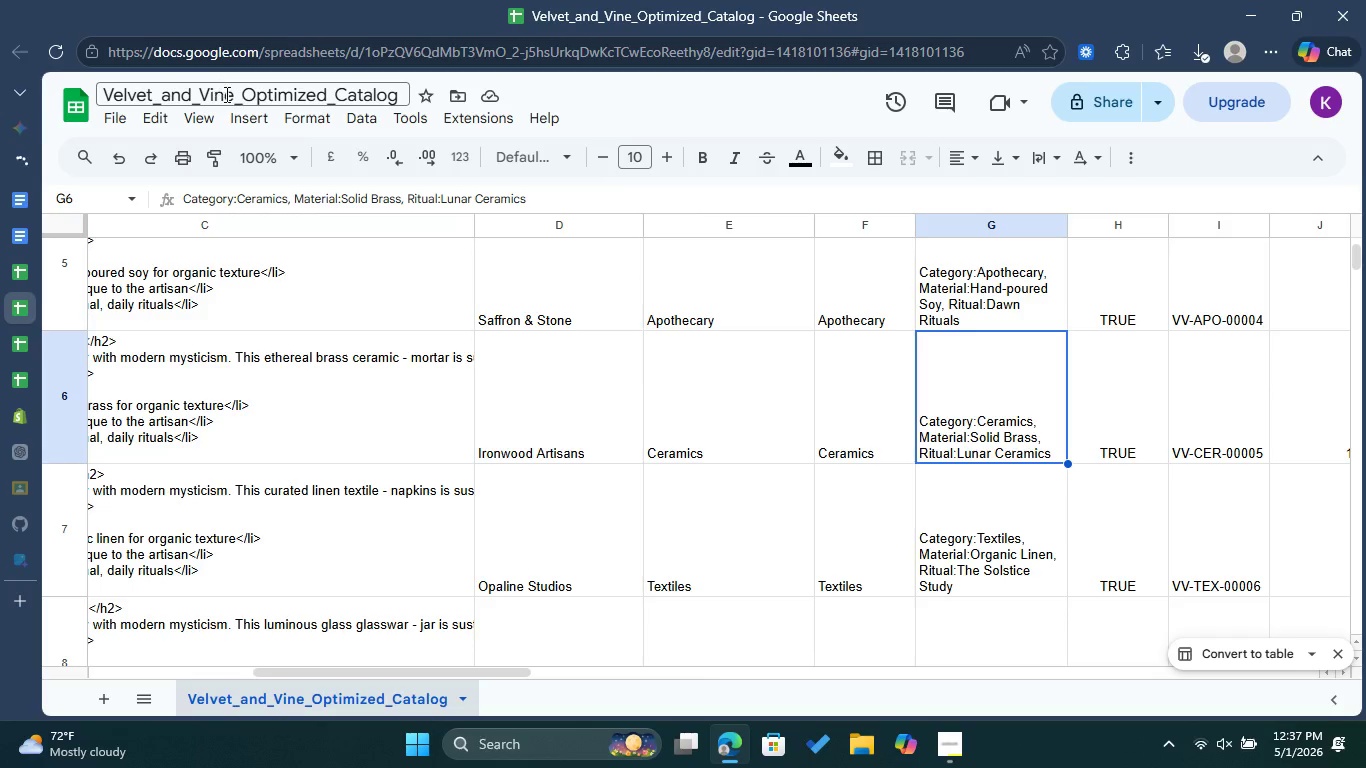 
left_click_drag(start_coordinate=[230, 95], to_coordinate=[103, 83])
 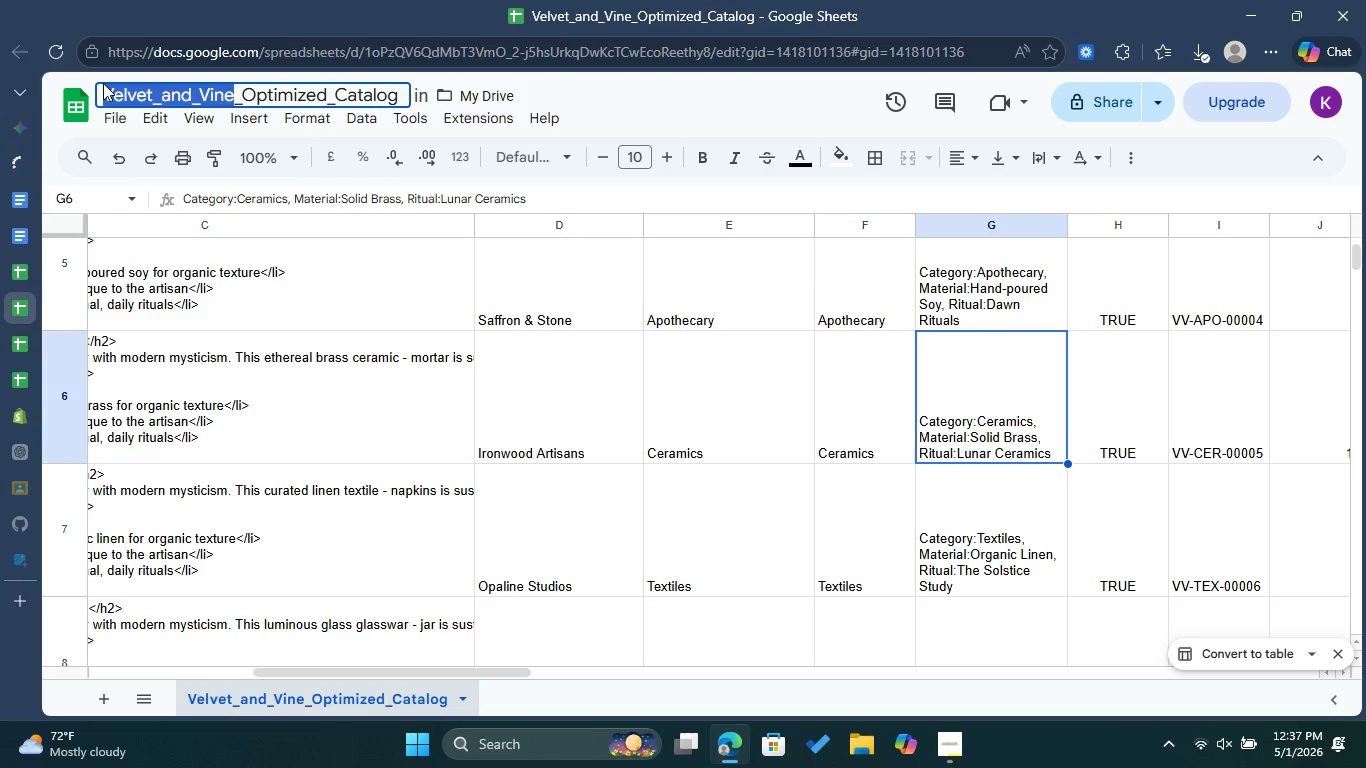 
key(Control+C)
 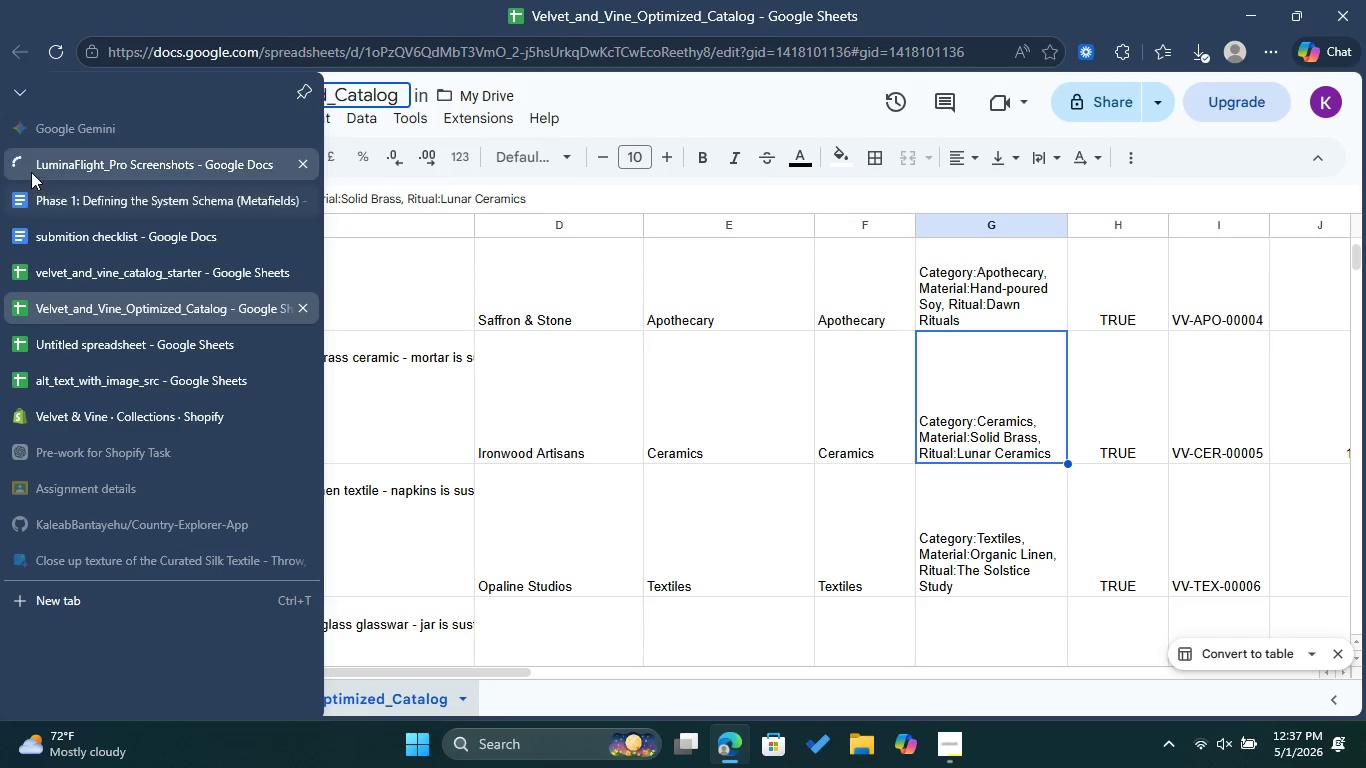 
left_click([31, 171])
 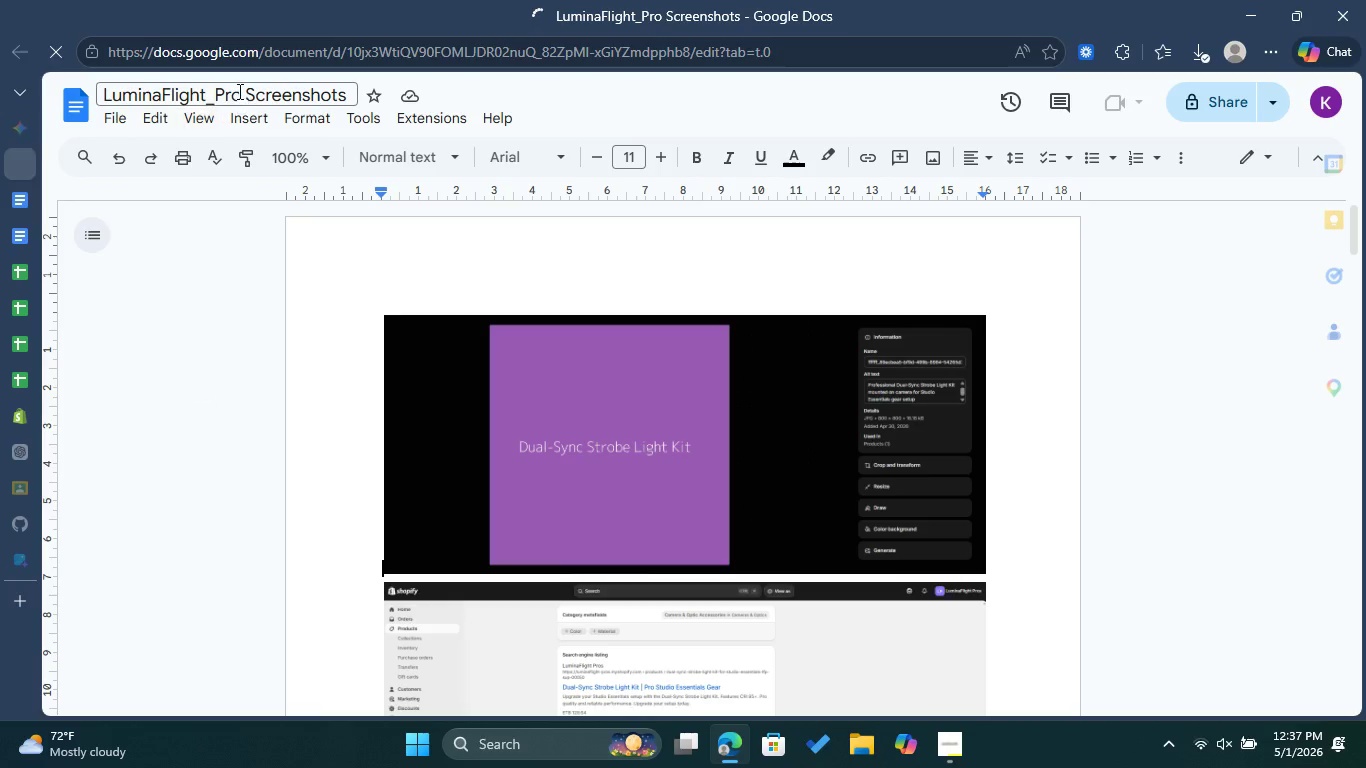 
left_click_drag(start_coordinate=[239, 90], to_coordinate=[100, 91])
 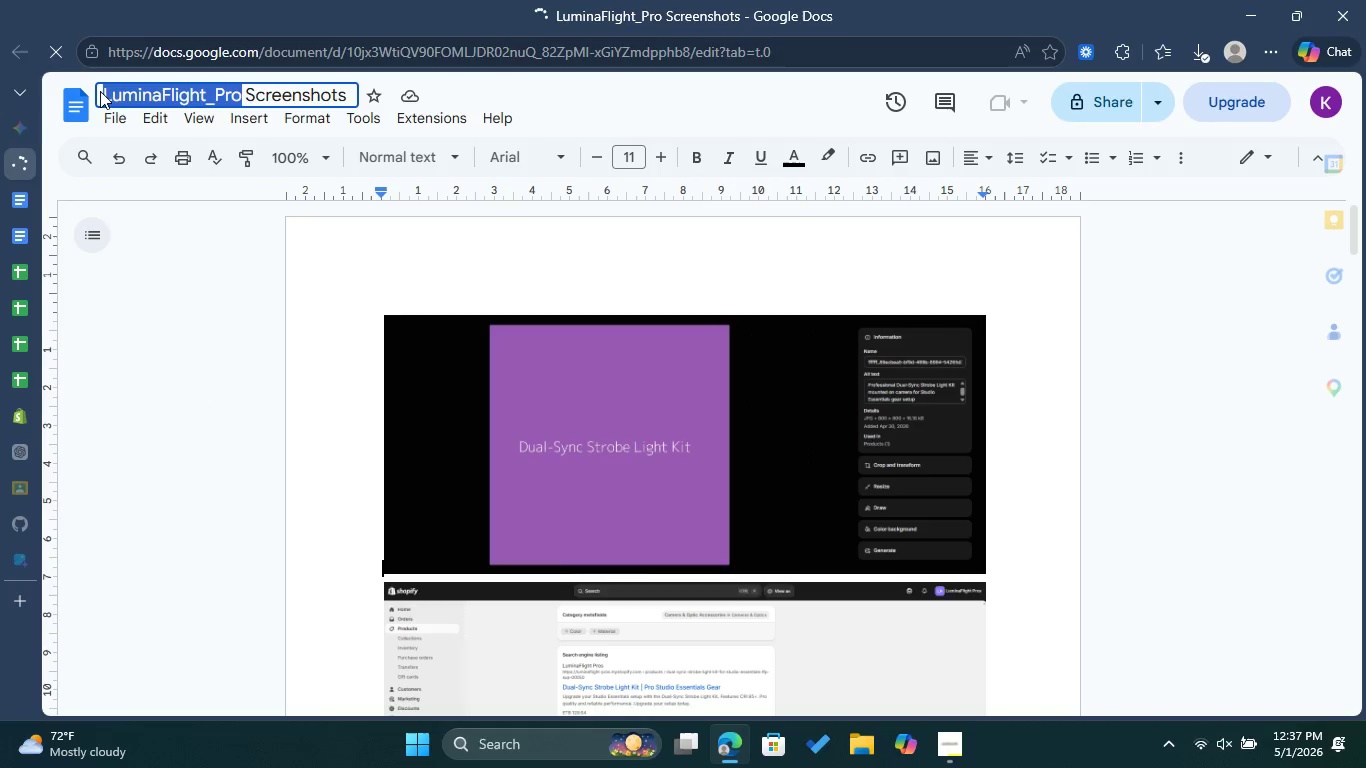 
key(Control+V)
 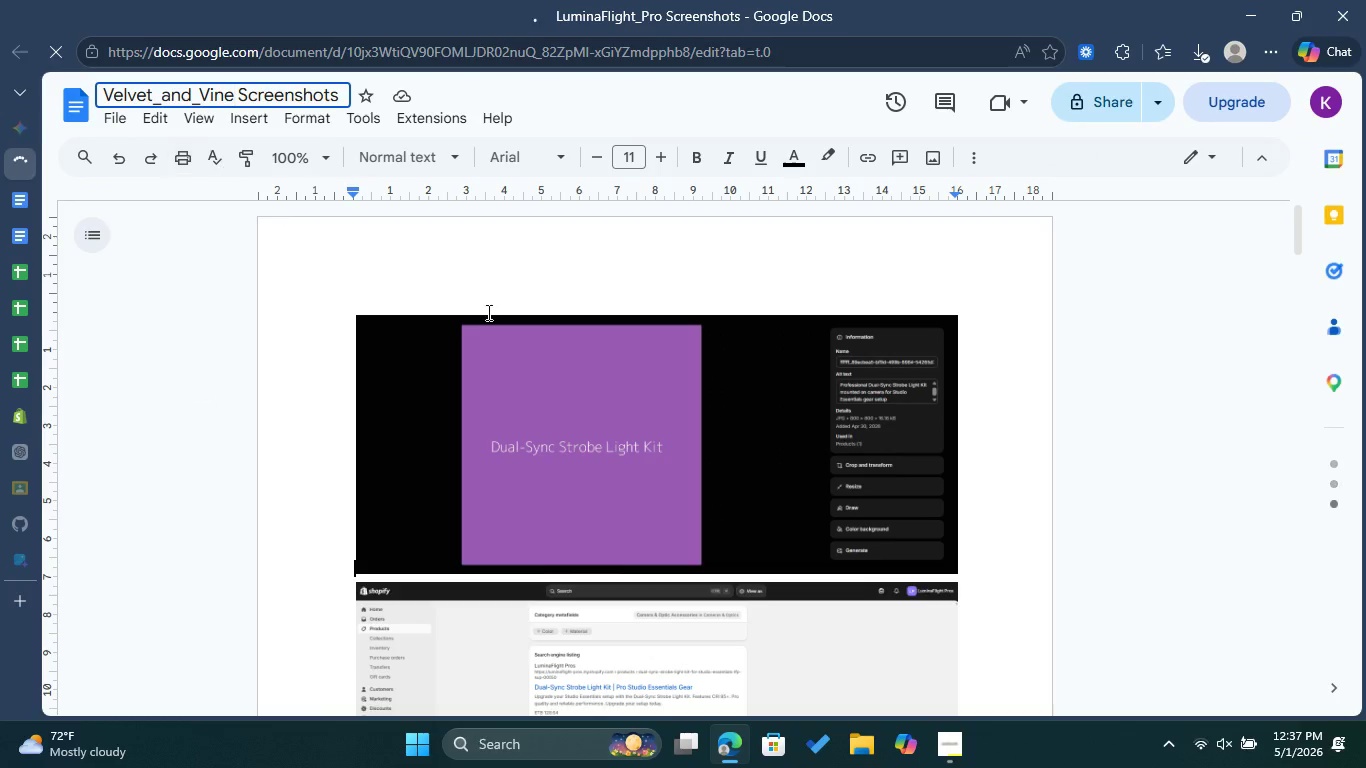 
left_click([487, 312])
 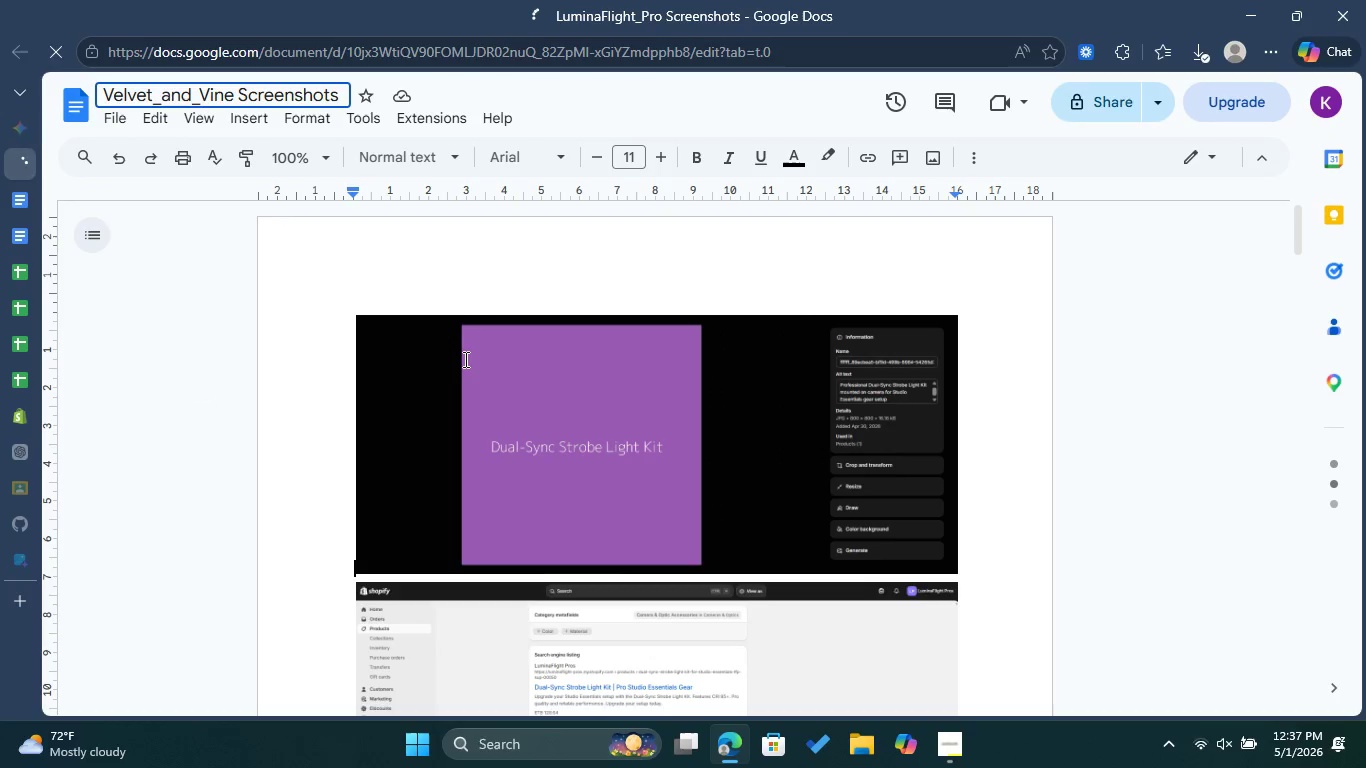 
left_click([464, 359])
 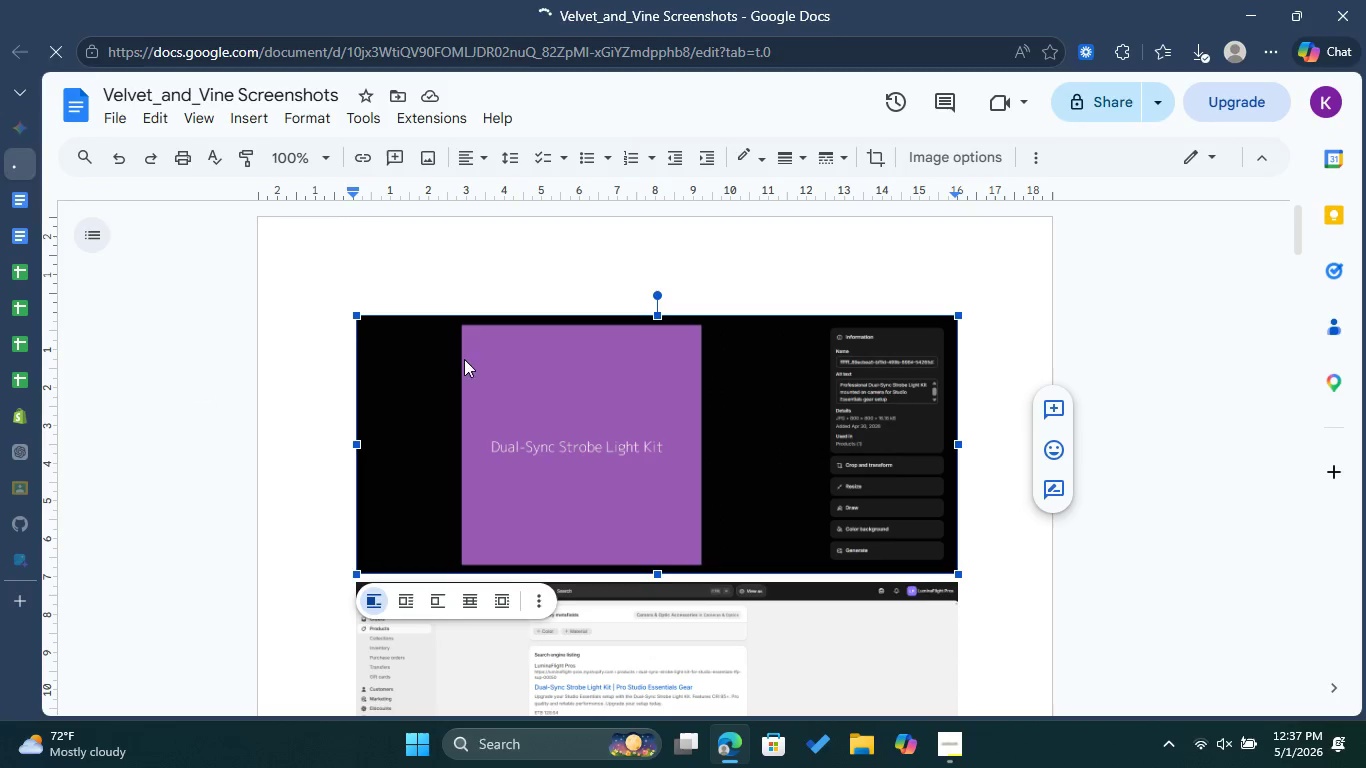 
key(Control+A)
 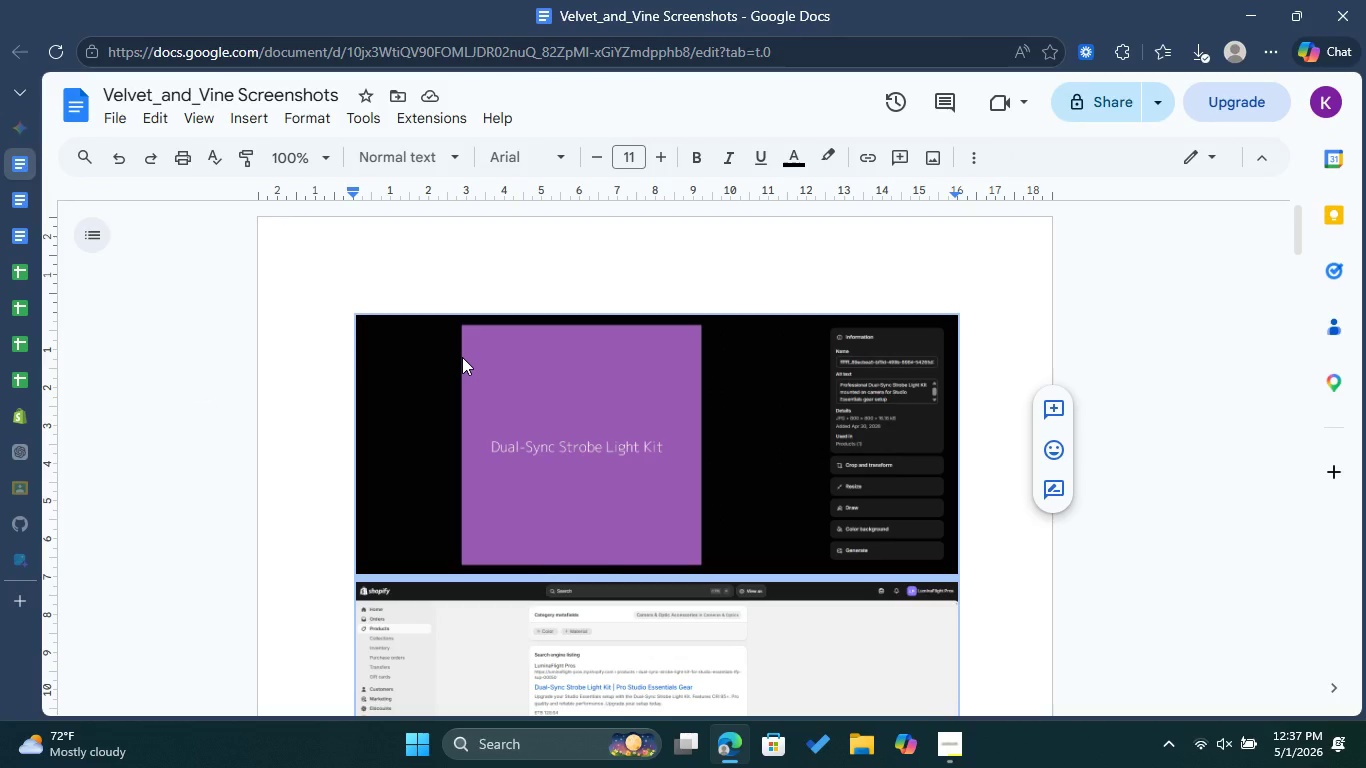 
key(Backspace)
 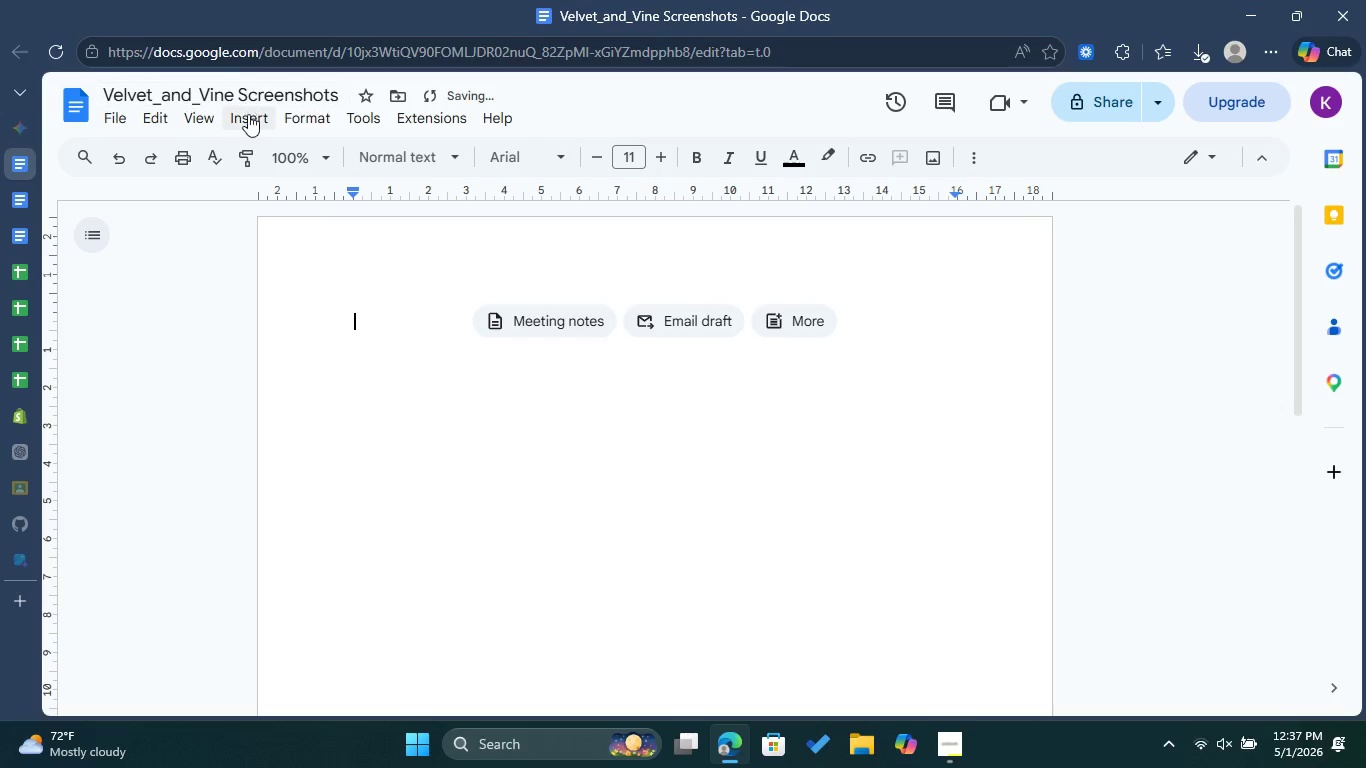 
left_click([249, 122])
 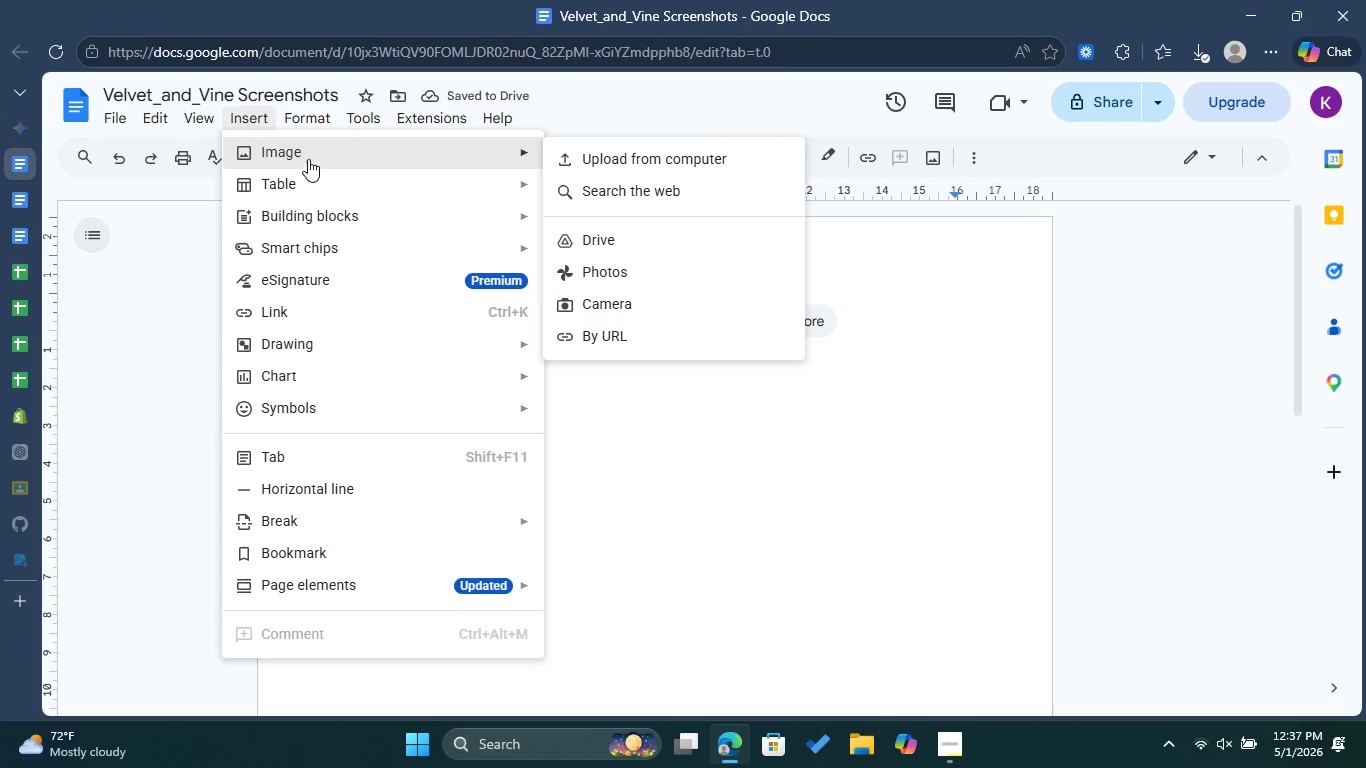 
left_click([311, 155])
 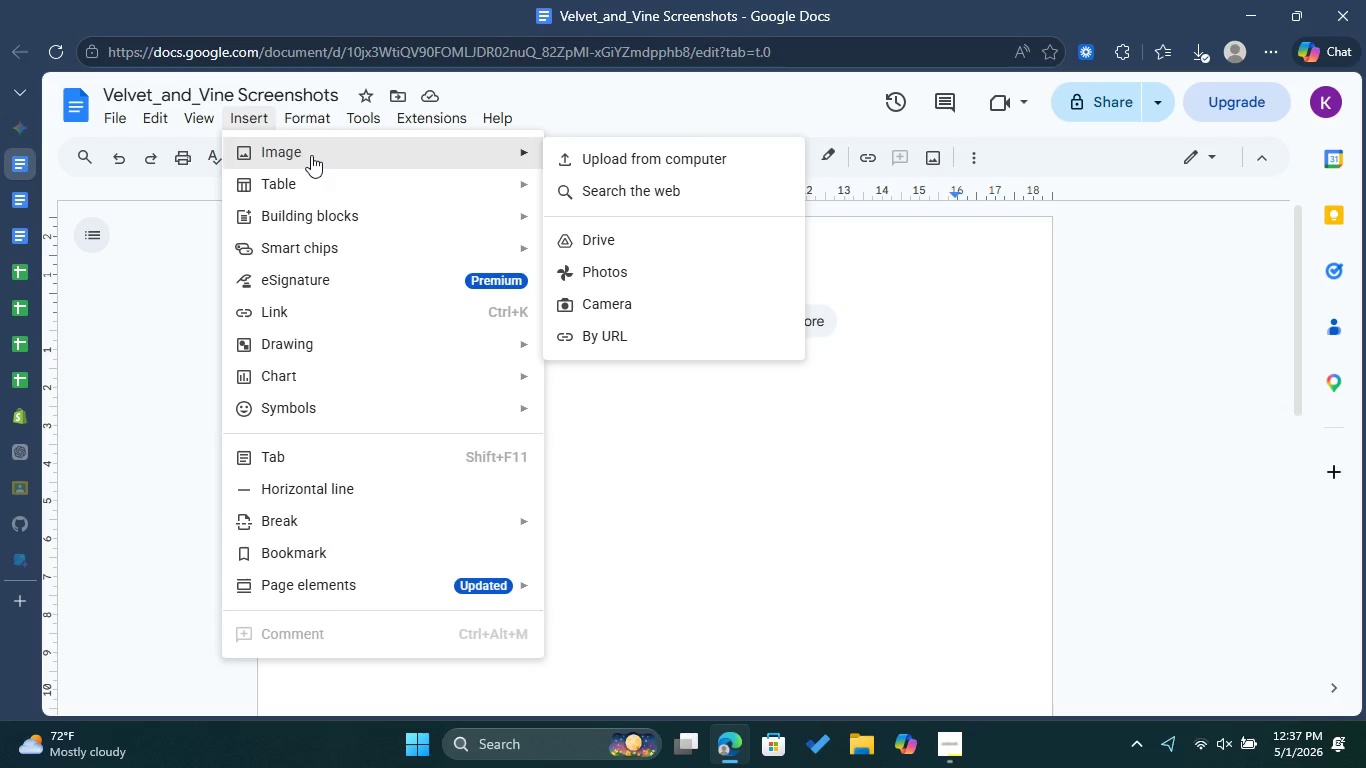 
wait(13.56)
 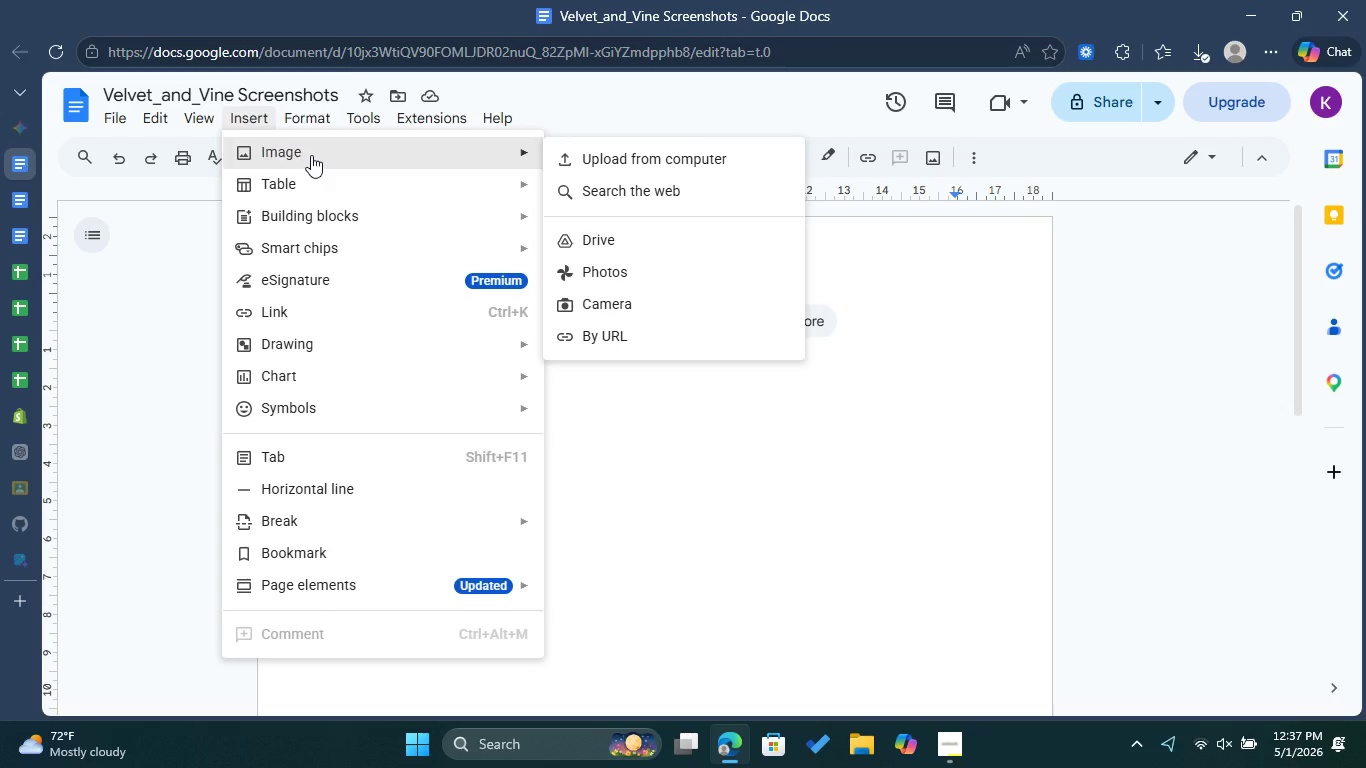 
left_click([671, 168])
 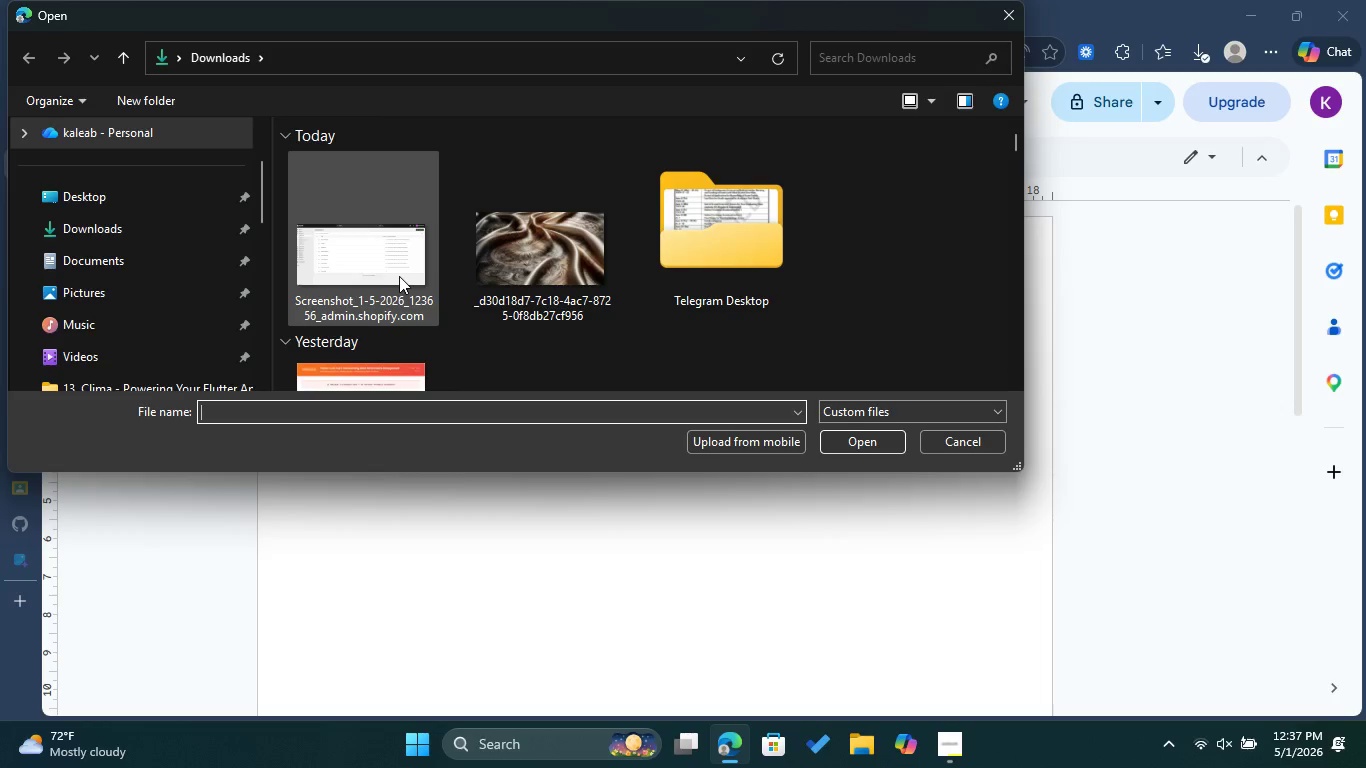 
wait(5.7)
 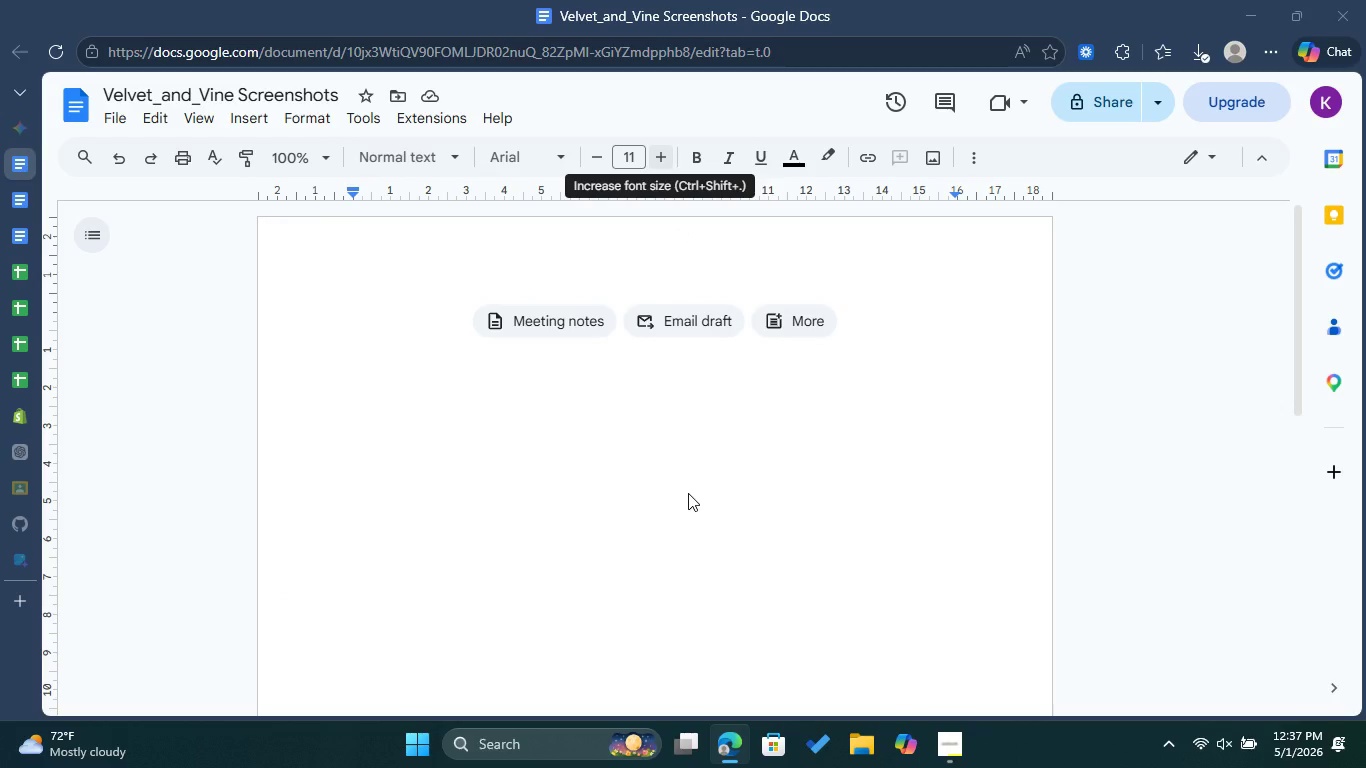 
left_click([858, 449])
 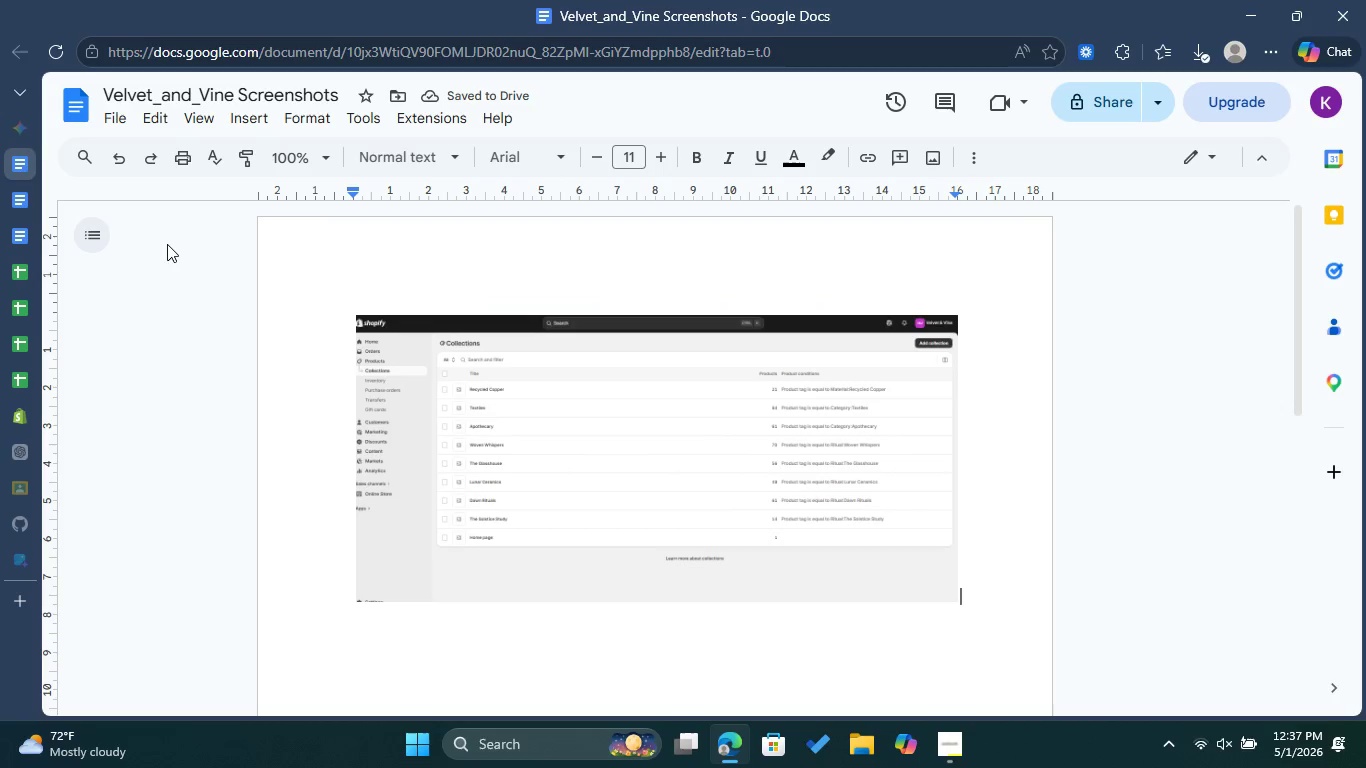 
wait(10.05)
 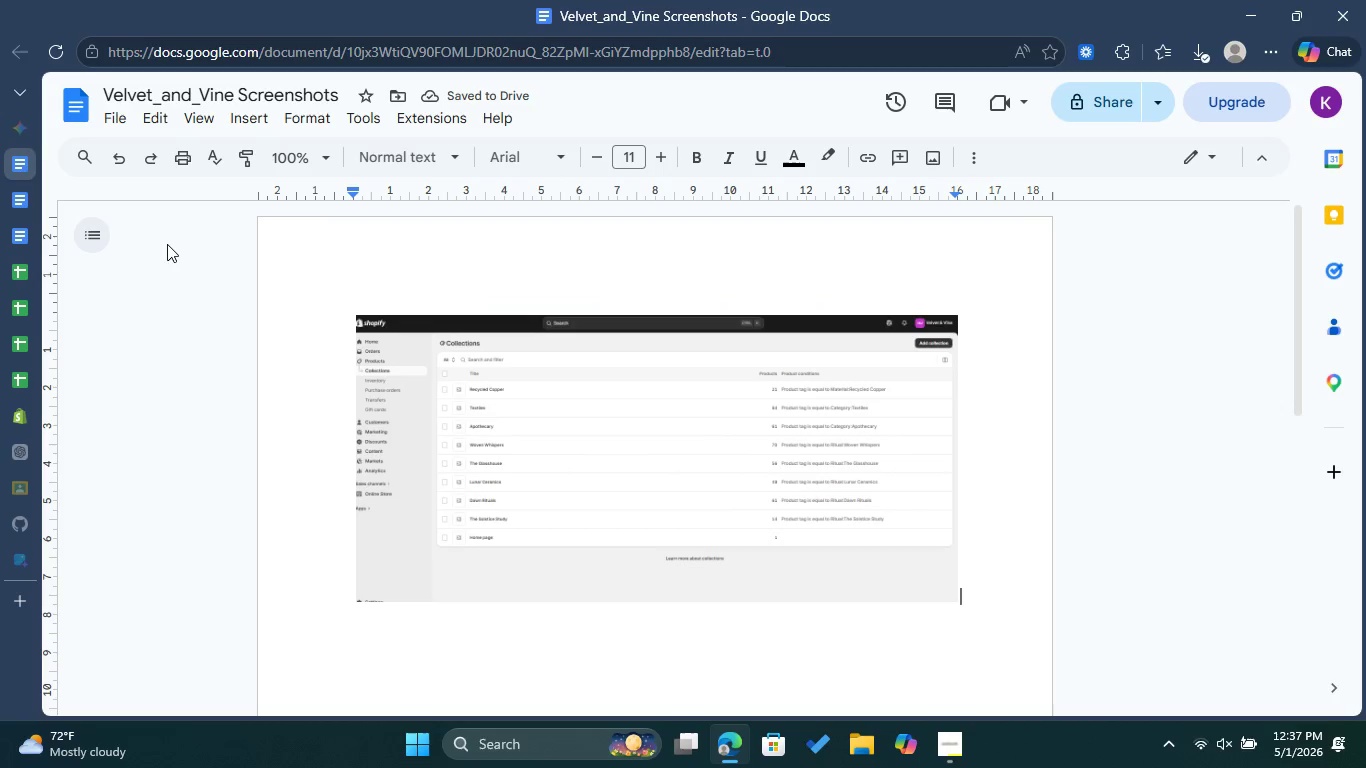 
left_click([25, 414])
 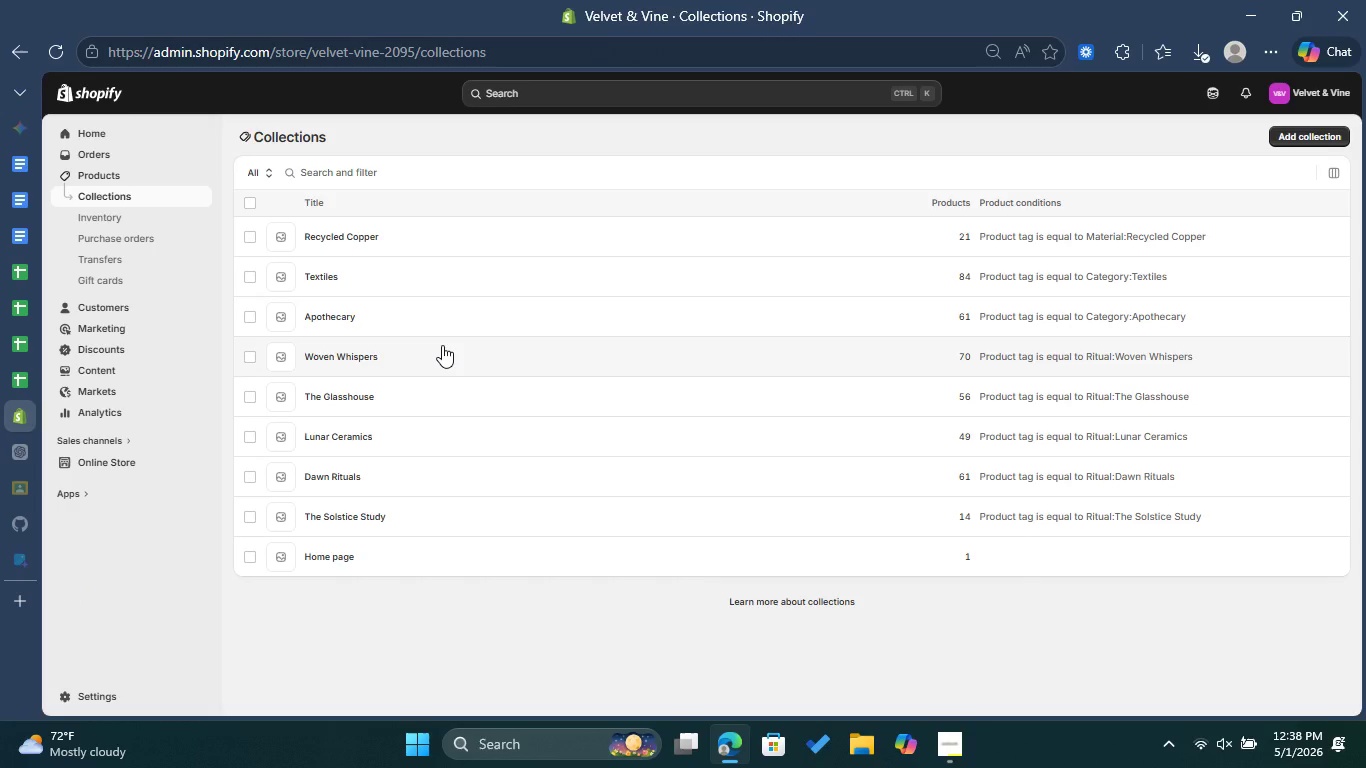 
wait(7.23)
 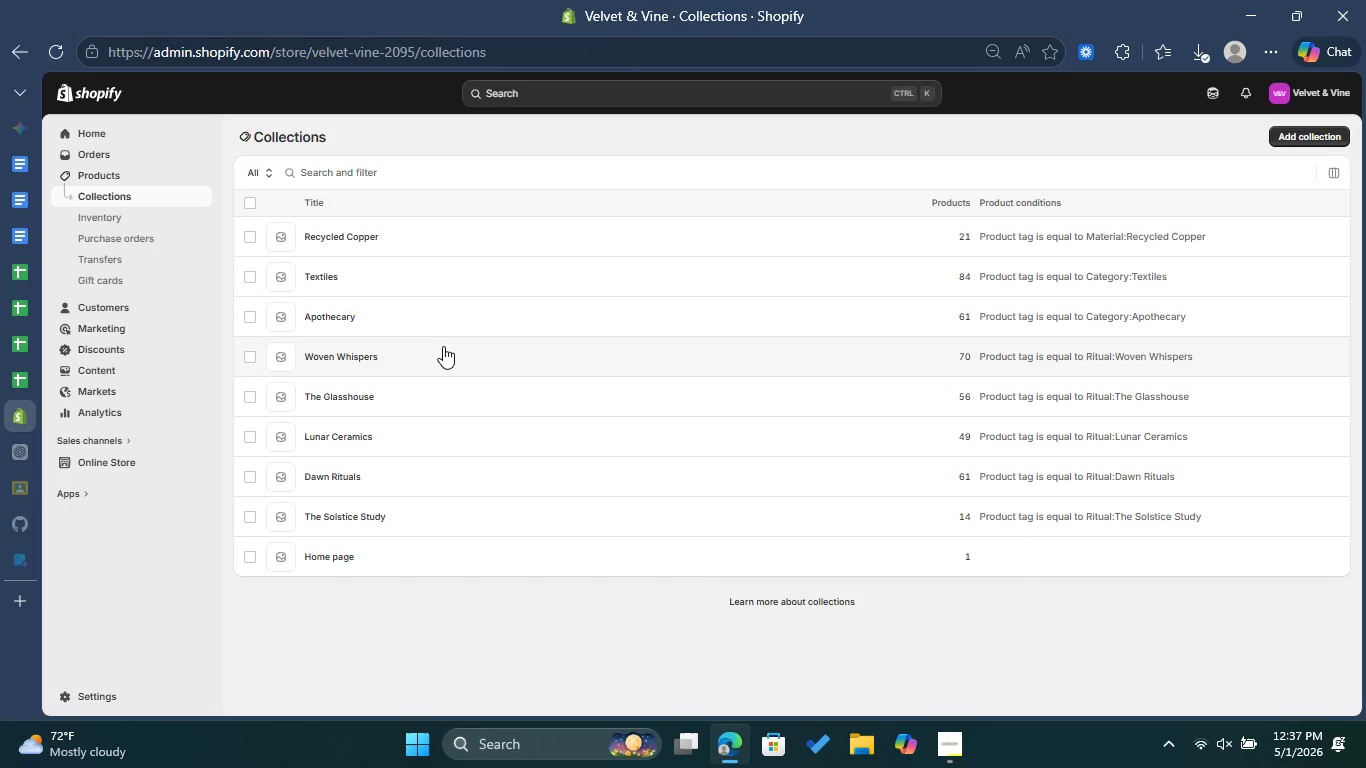 
left_click([101, 689])
 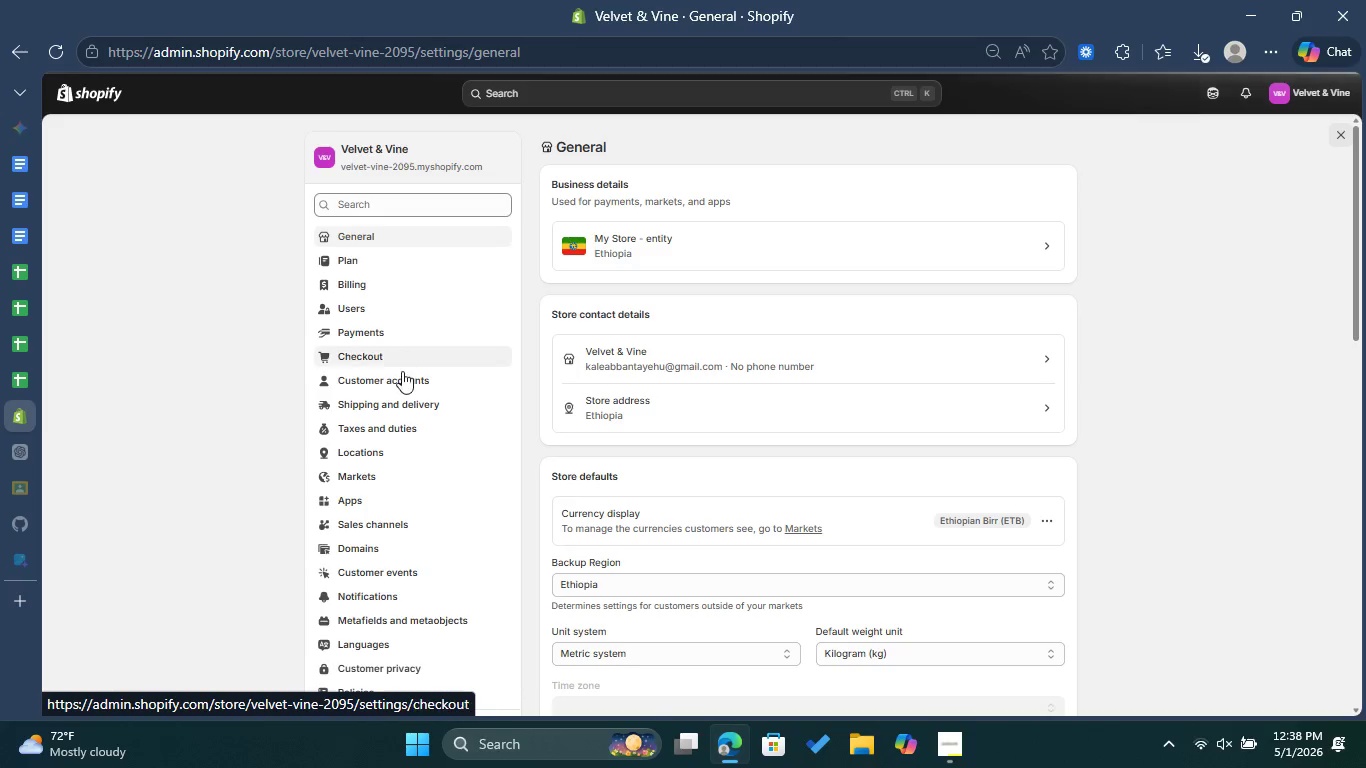 
wait(10.72)
 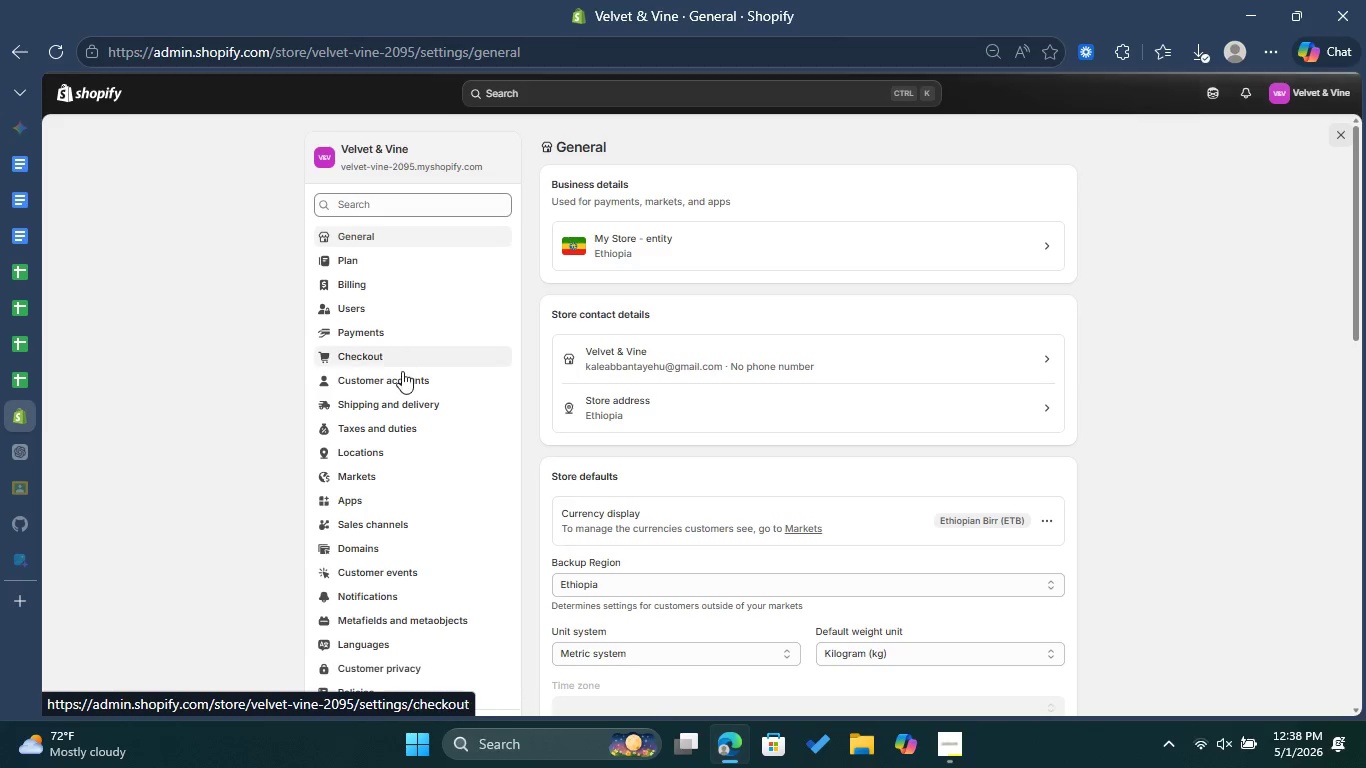 
left_click([394, 615])
 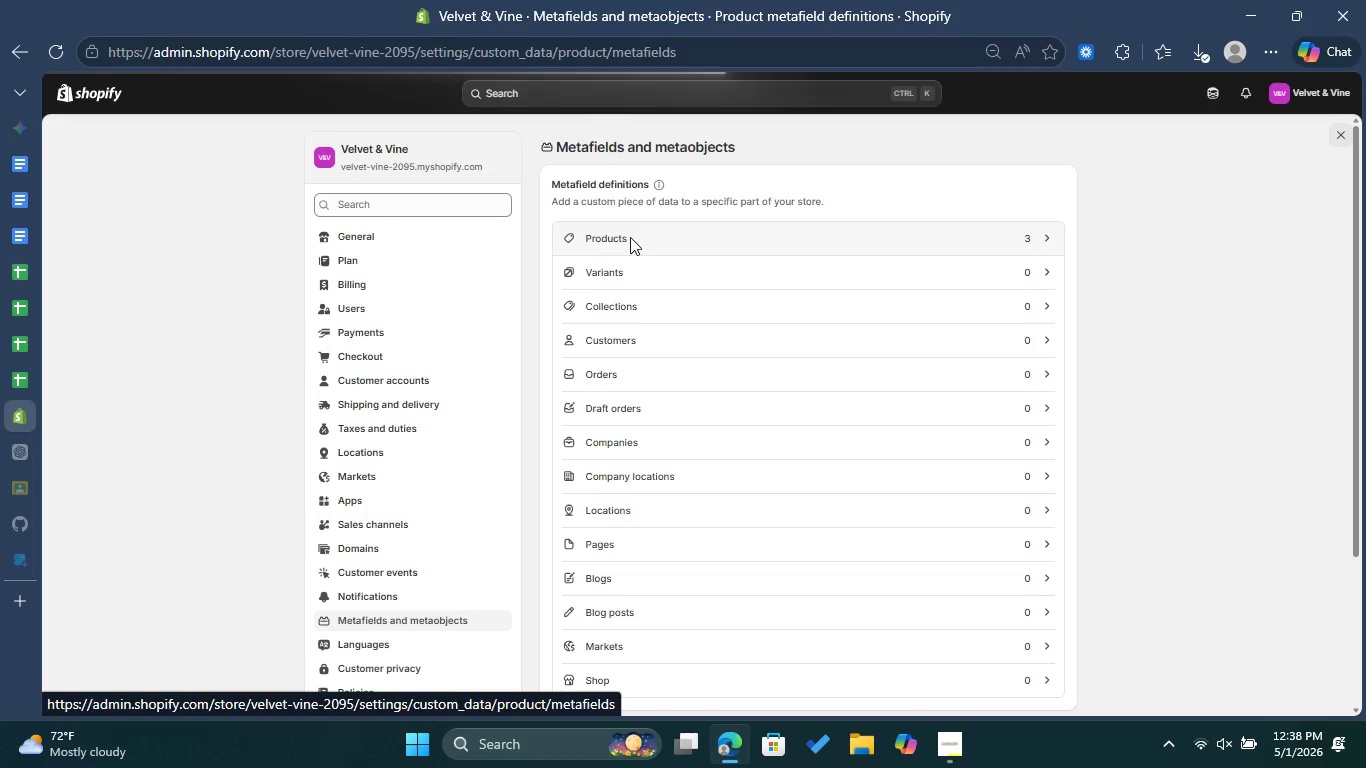 
wait(7.31)
 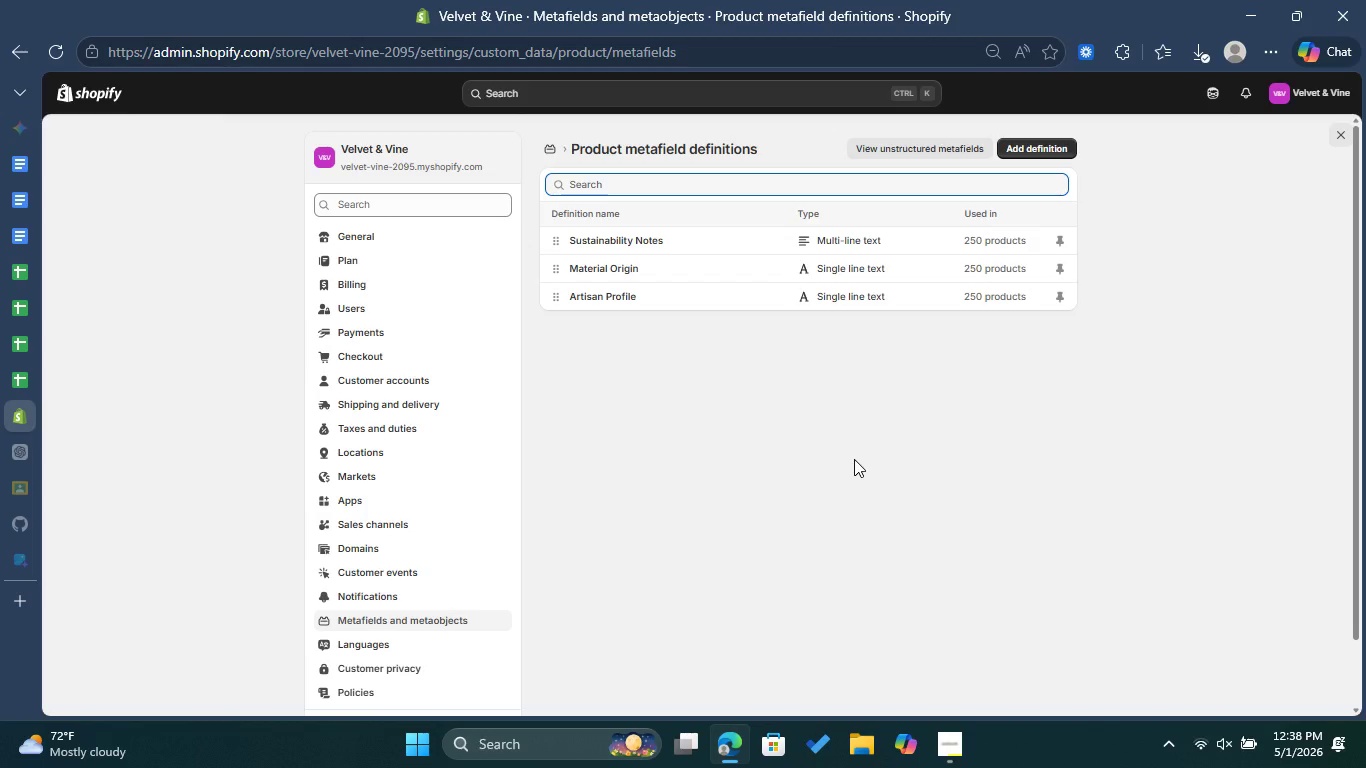 
key(Control+Shift+S)
 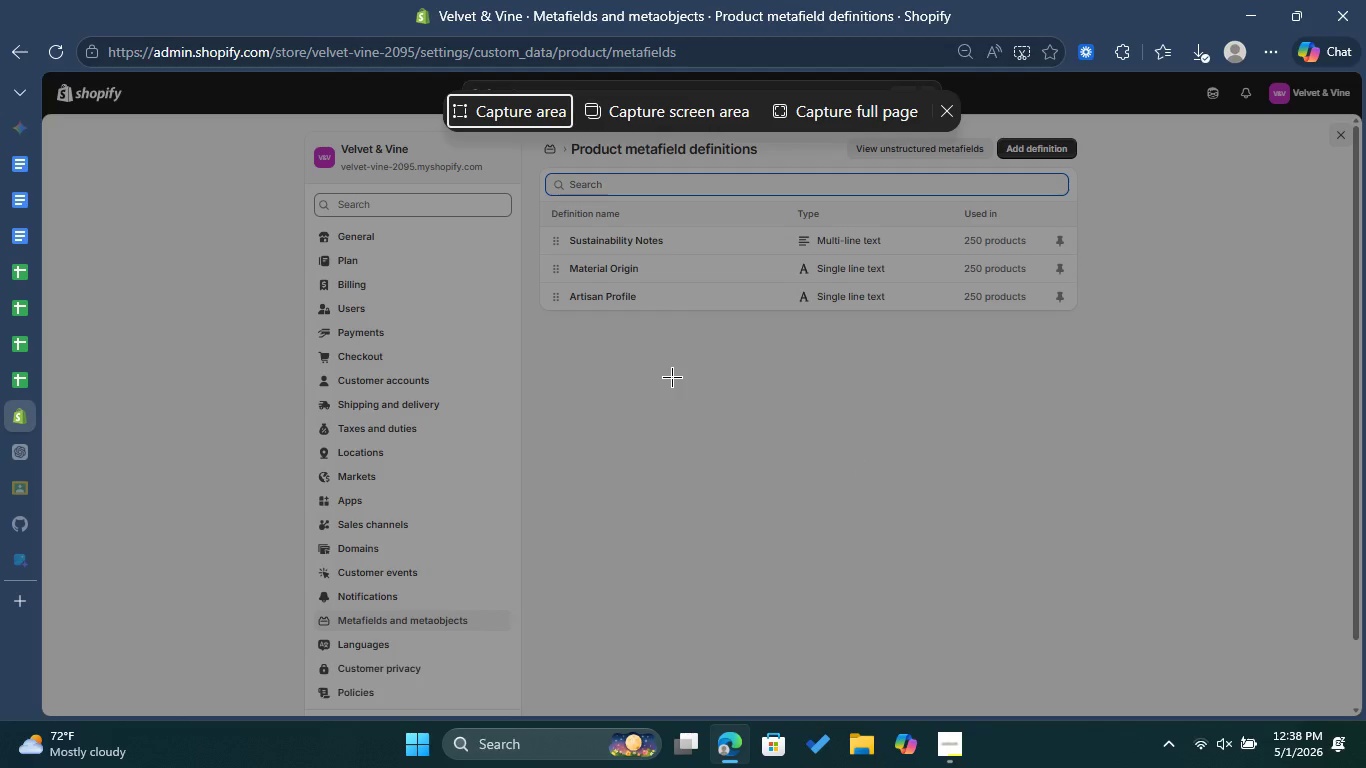 
left_click_drag(start_coordinate=[60, 78], to_coordinate=[1361, 673])
 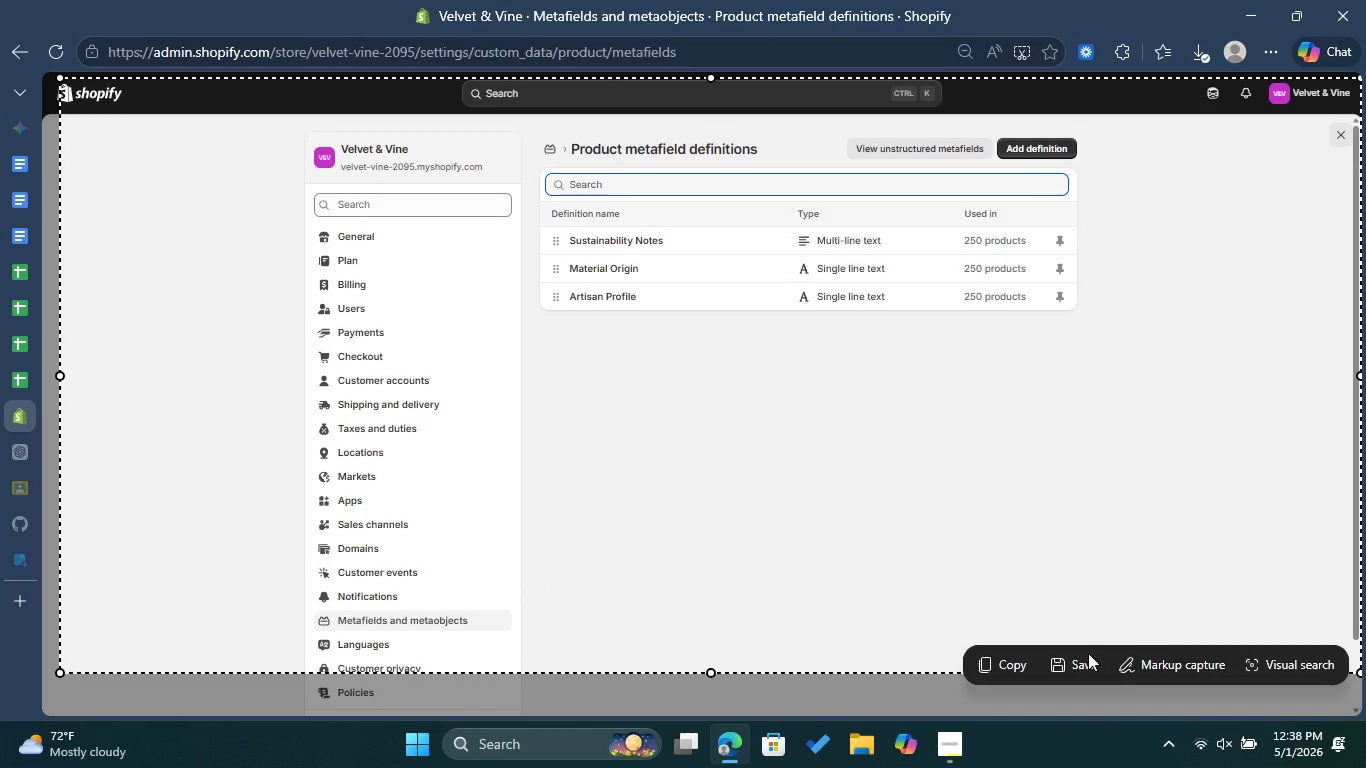 
left_click([1085, 654])
 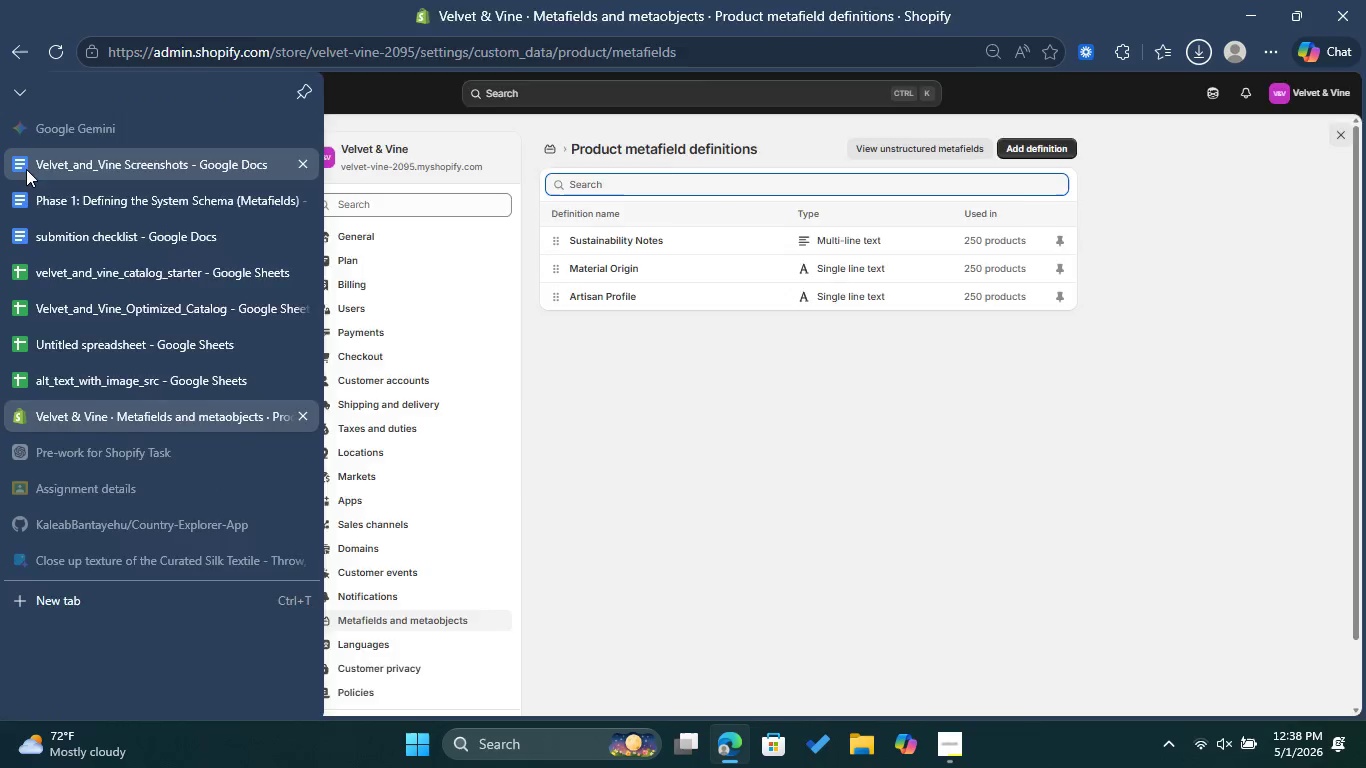 
left_click([349, 311])
 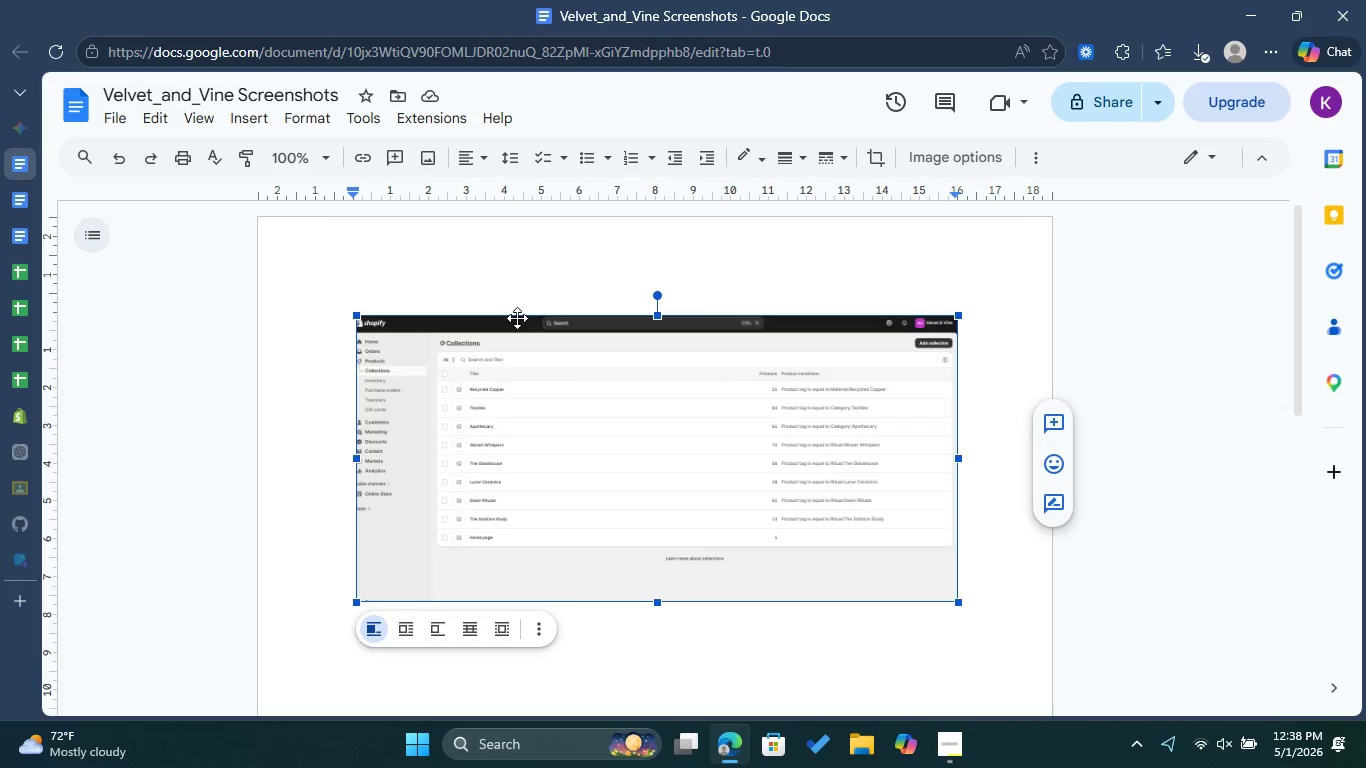 
left_click([505, 263])
 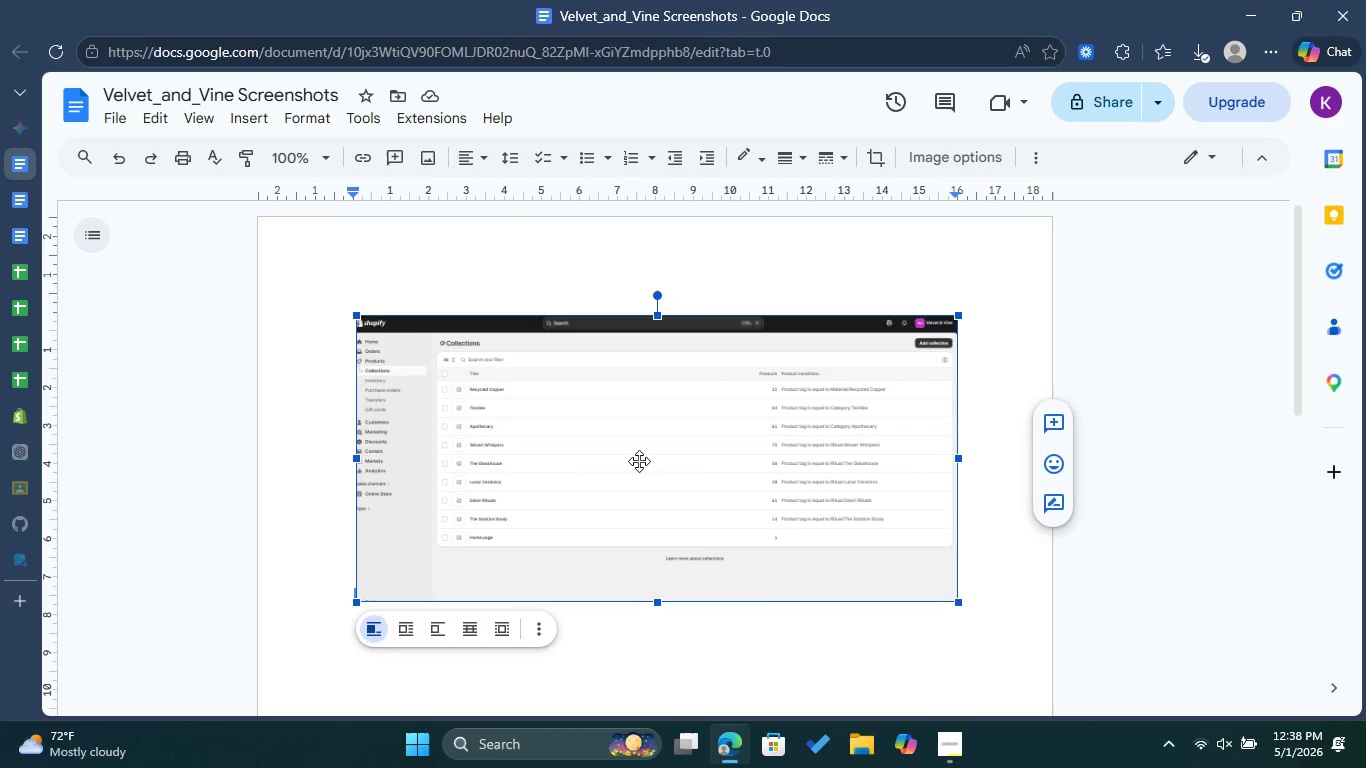 
left_click([980, 599])
 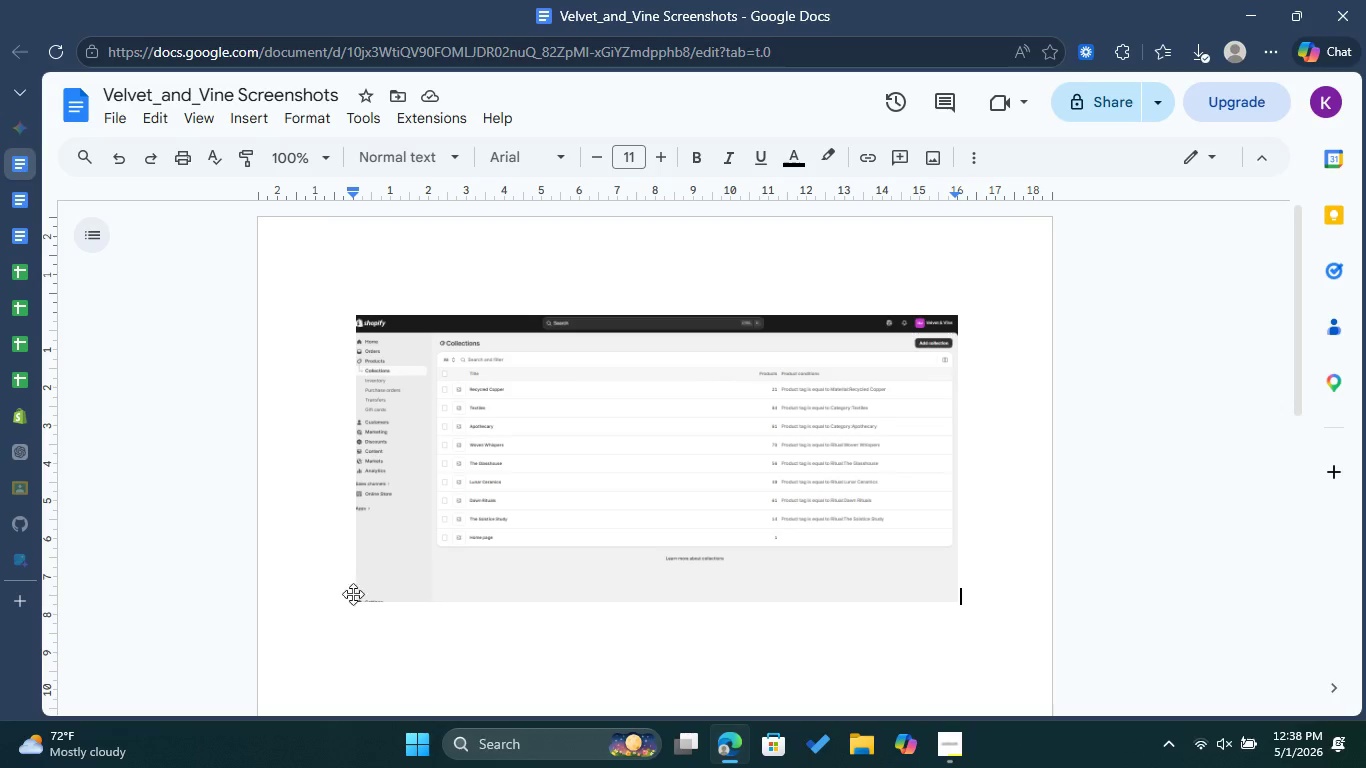 
left_click([353, 594])
 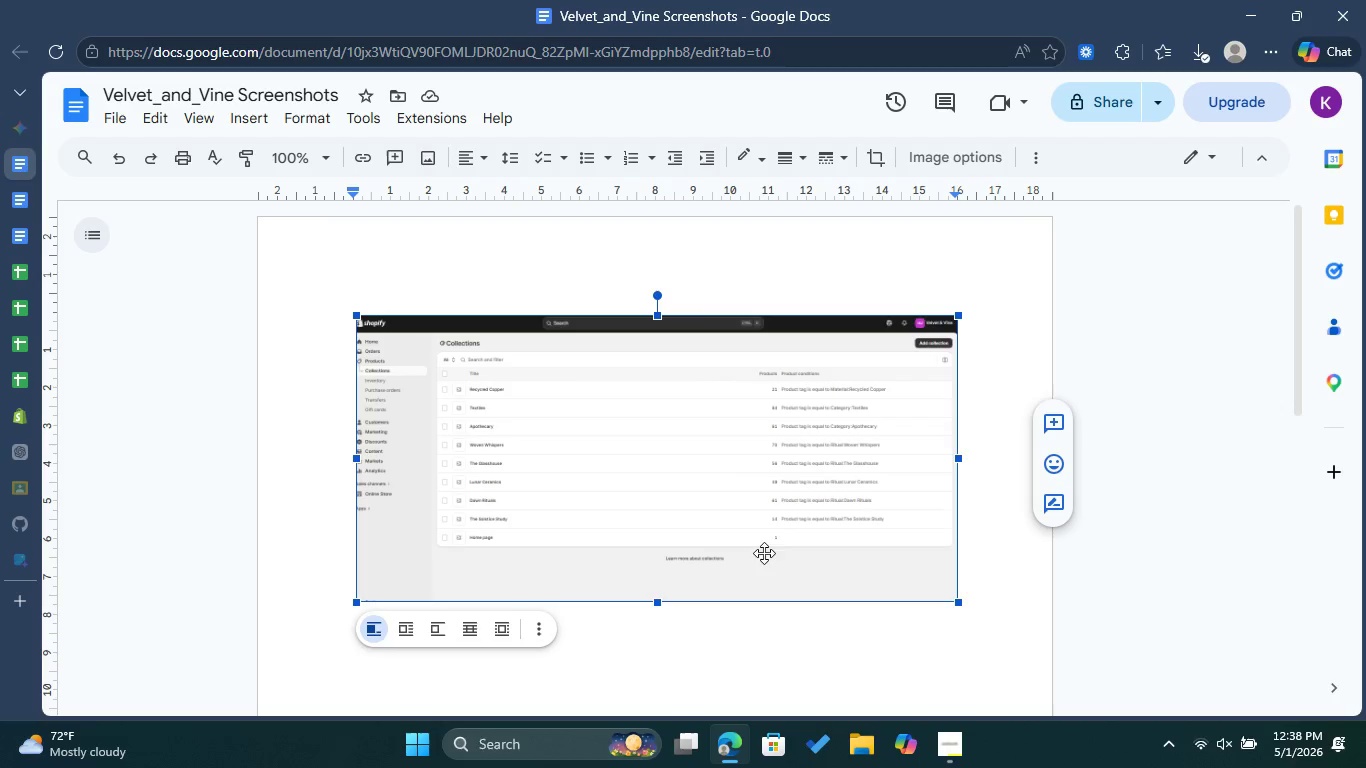 
left_click_drag(start_coordinate=[690, 456], to_coordinate=[686, 631])
 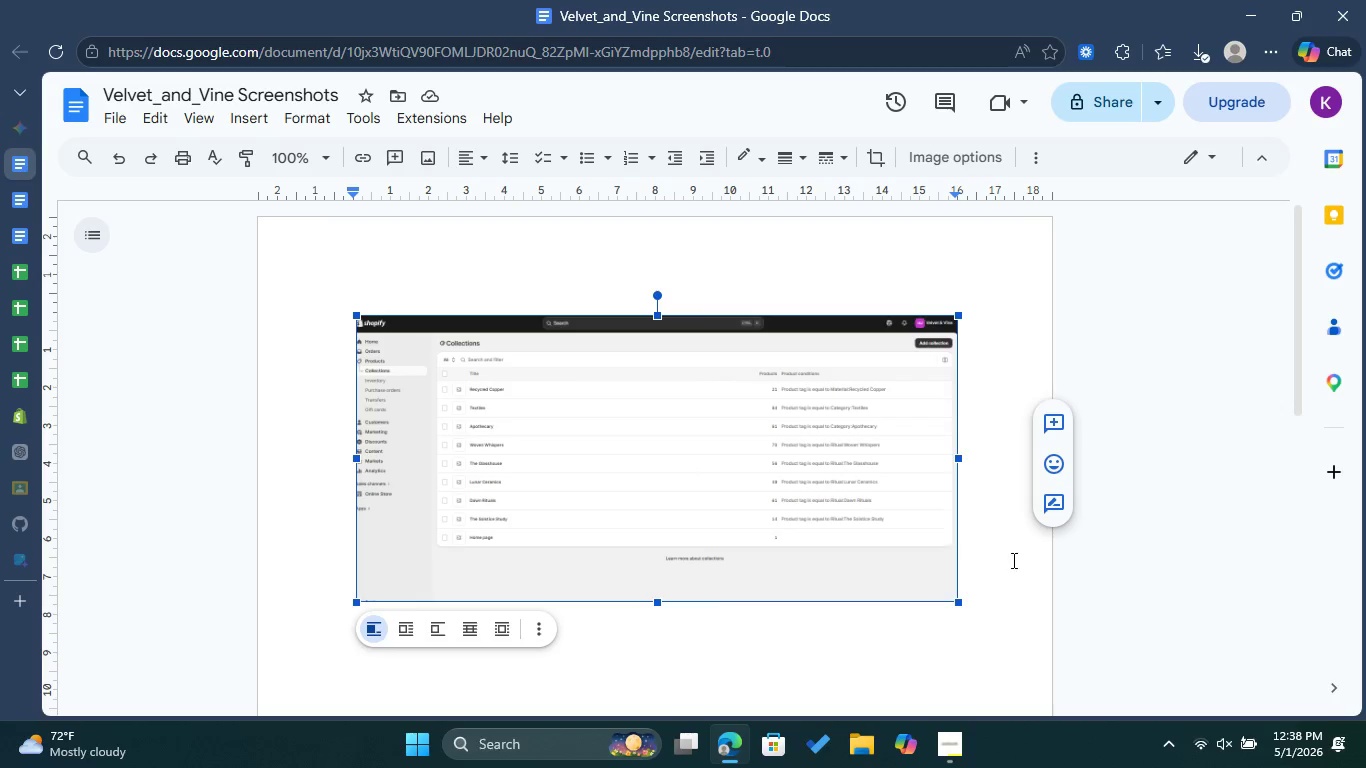 
left_click([1009, 569])
 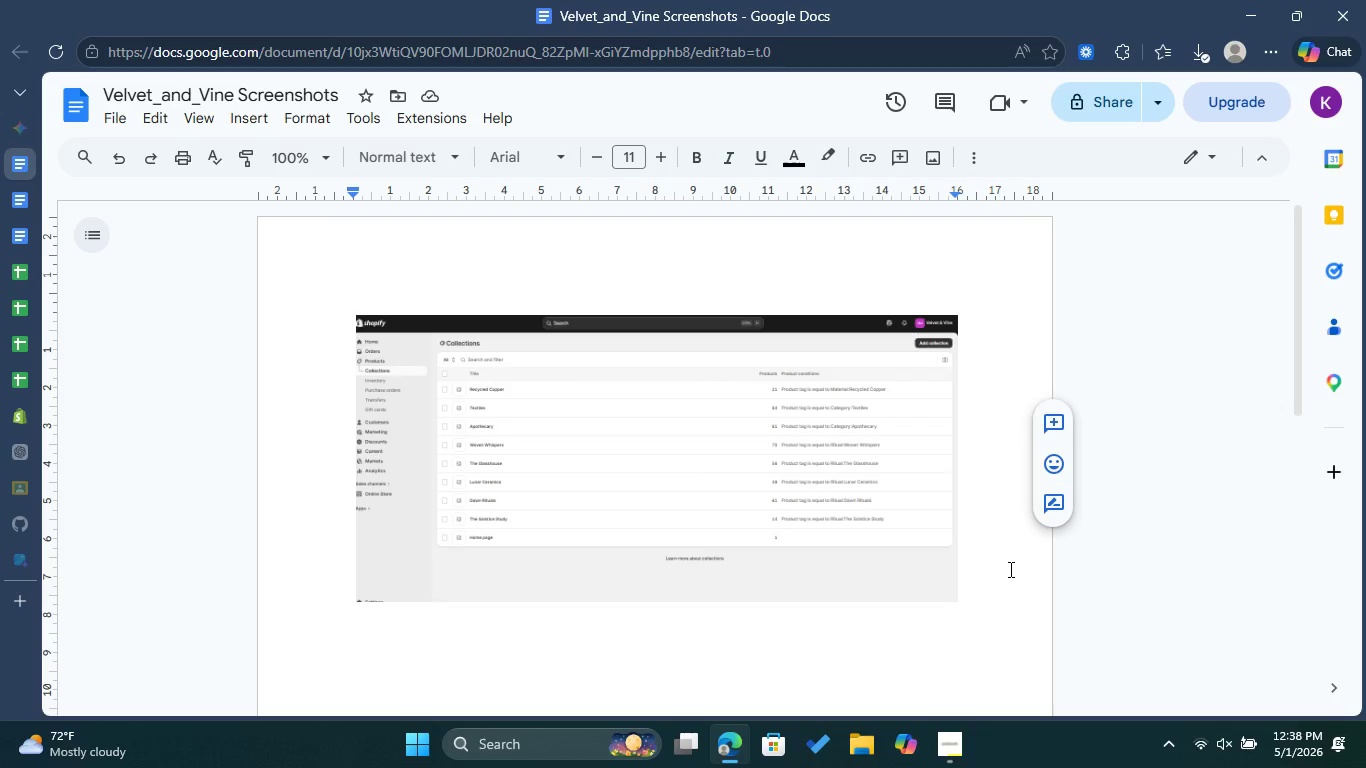 
key(Enter)
 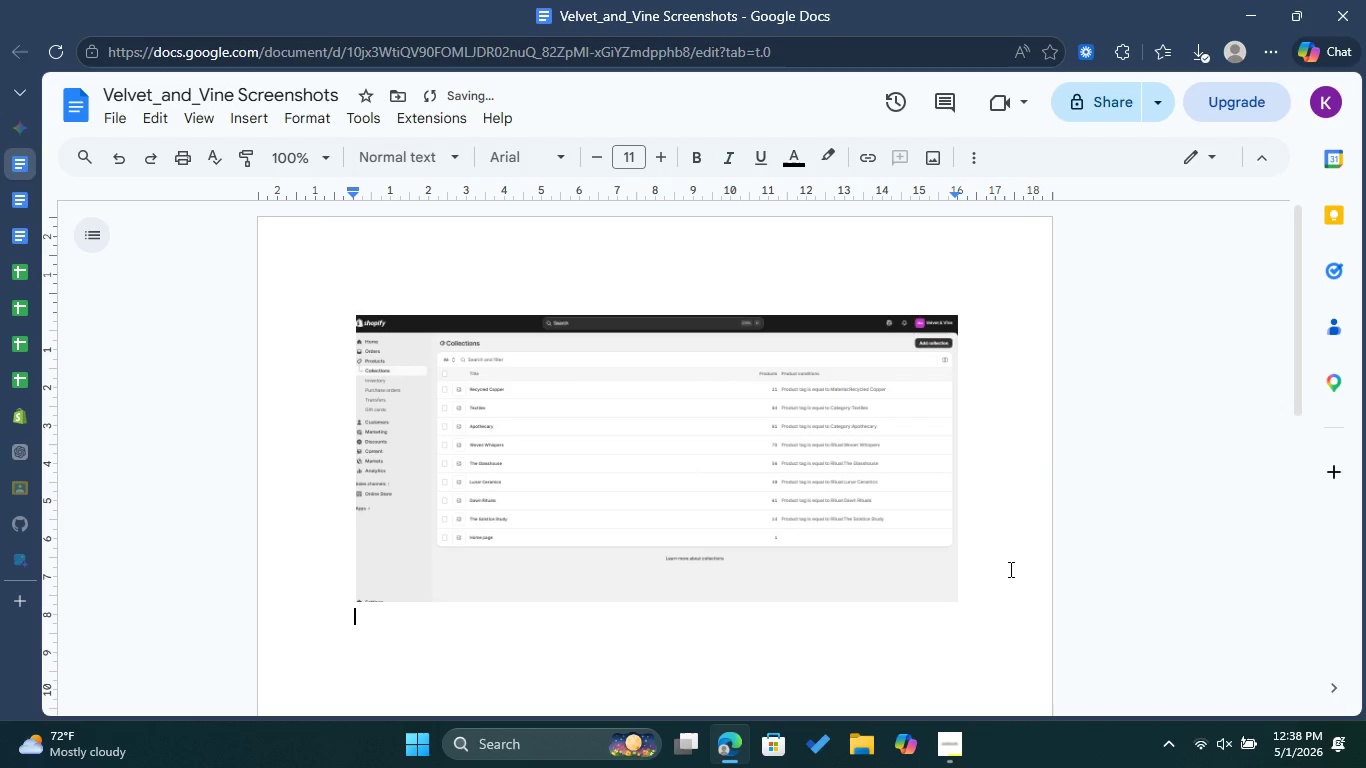 
key(Backspace)
 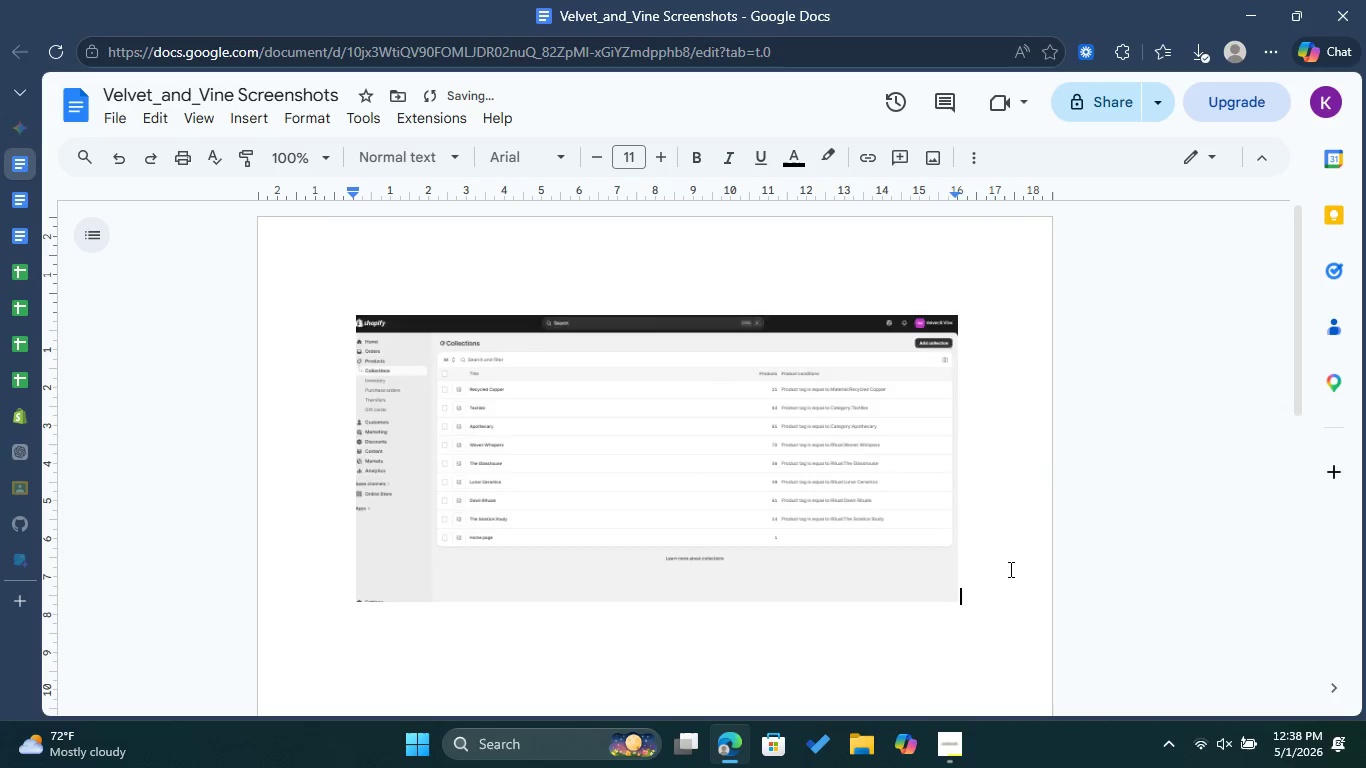 
key(Backspace)
 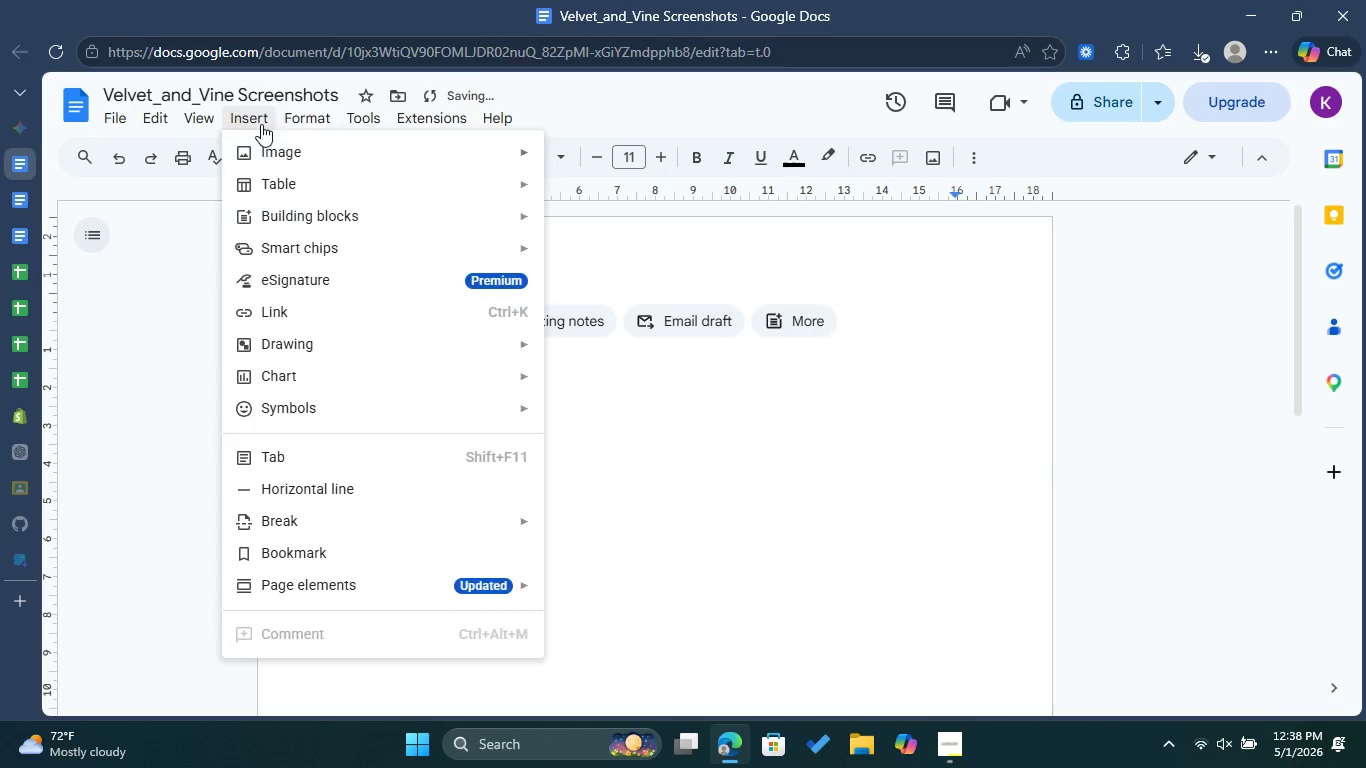 
left_click([300, 146])
 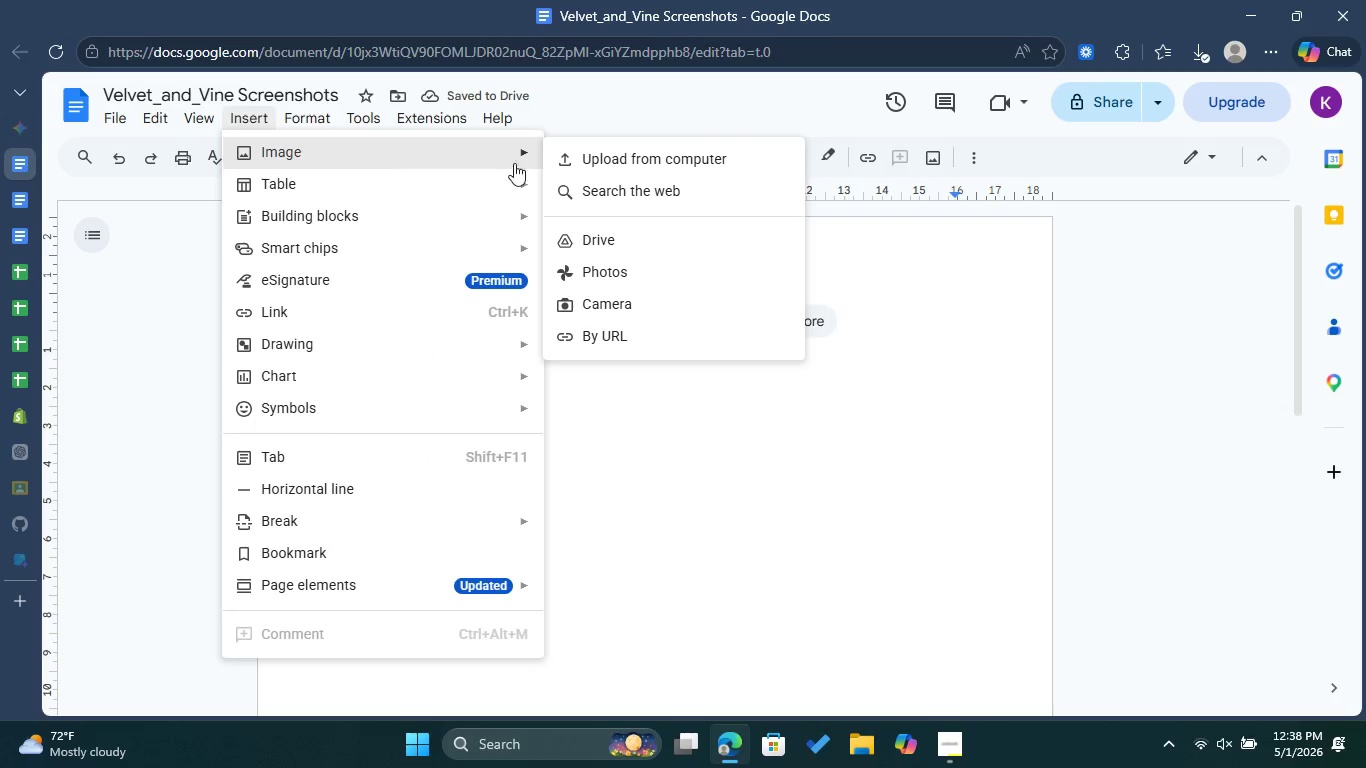 
left_click([578, 160])
 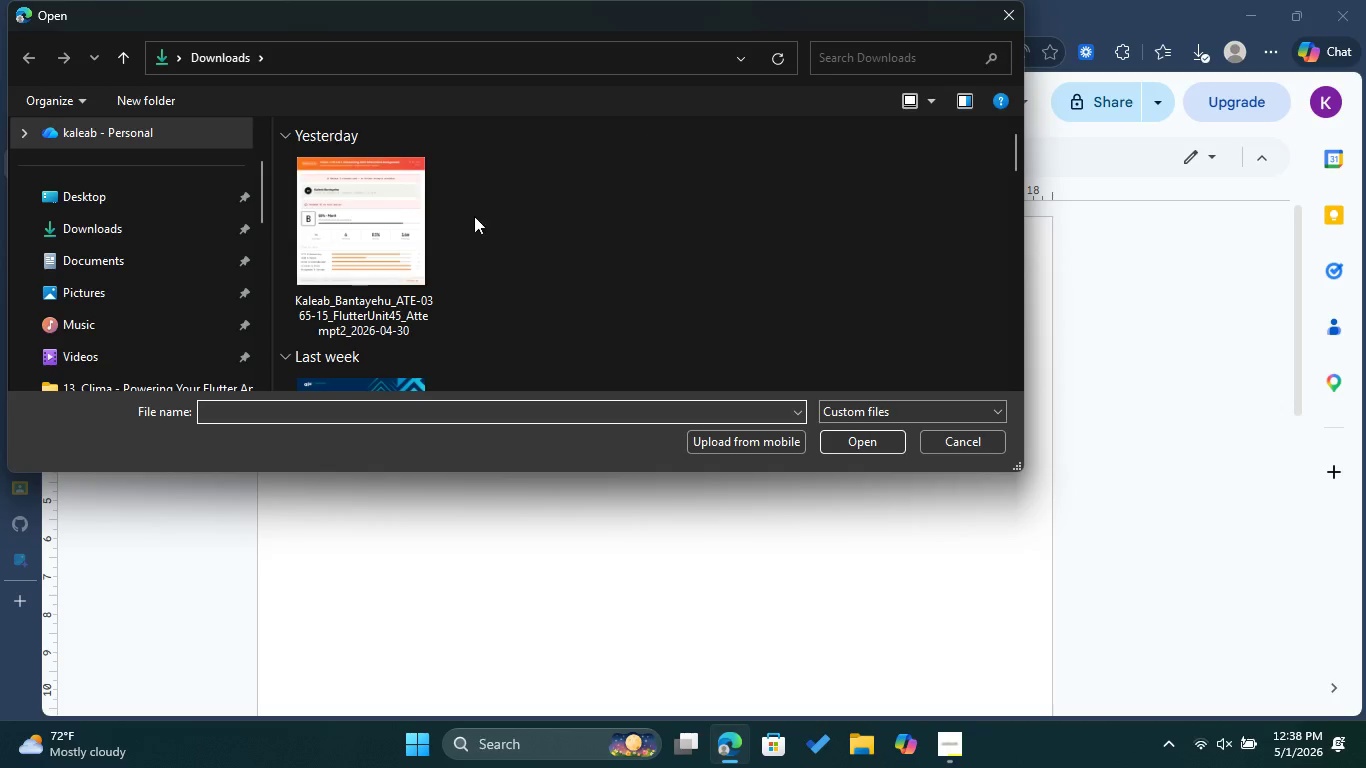 
left_click([393, 225])
 